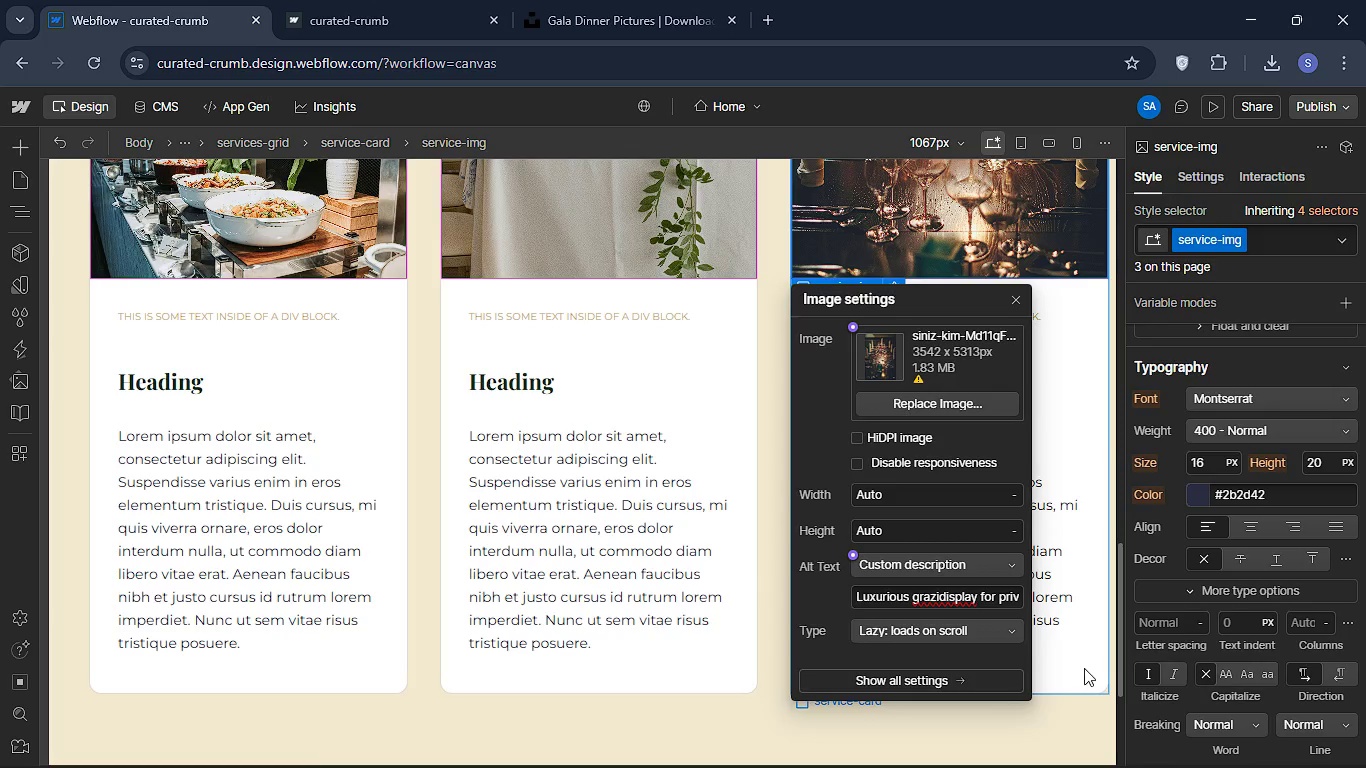 
key(ArrowRight)
 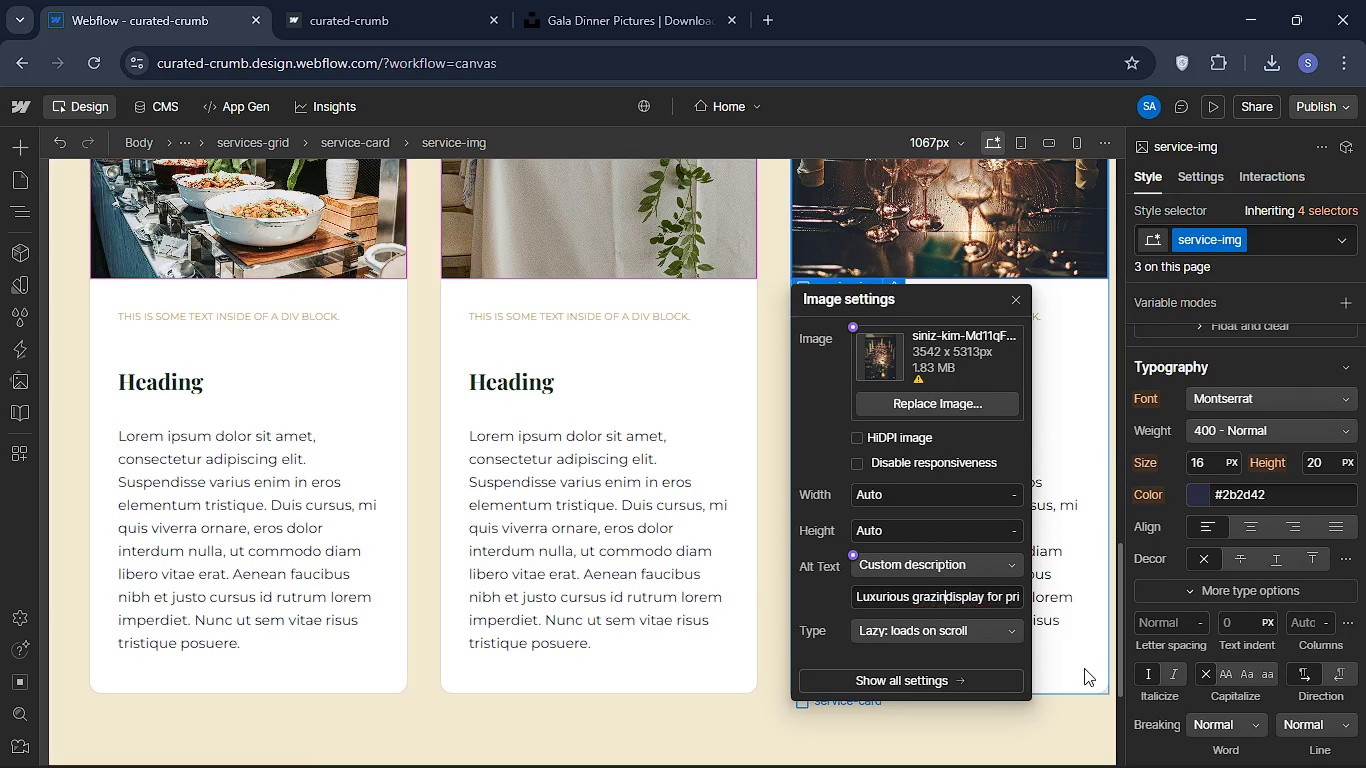 
type(NG )
 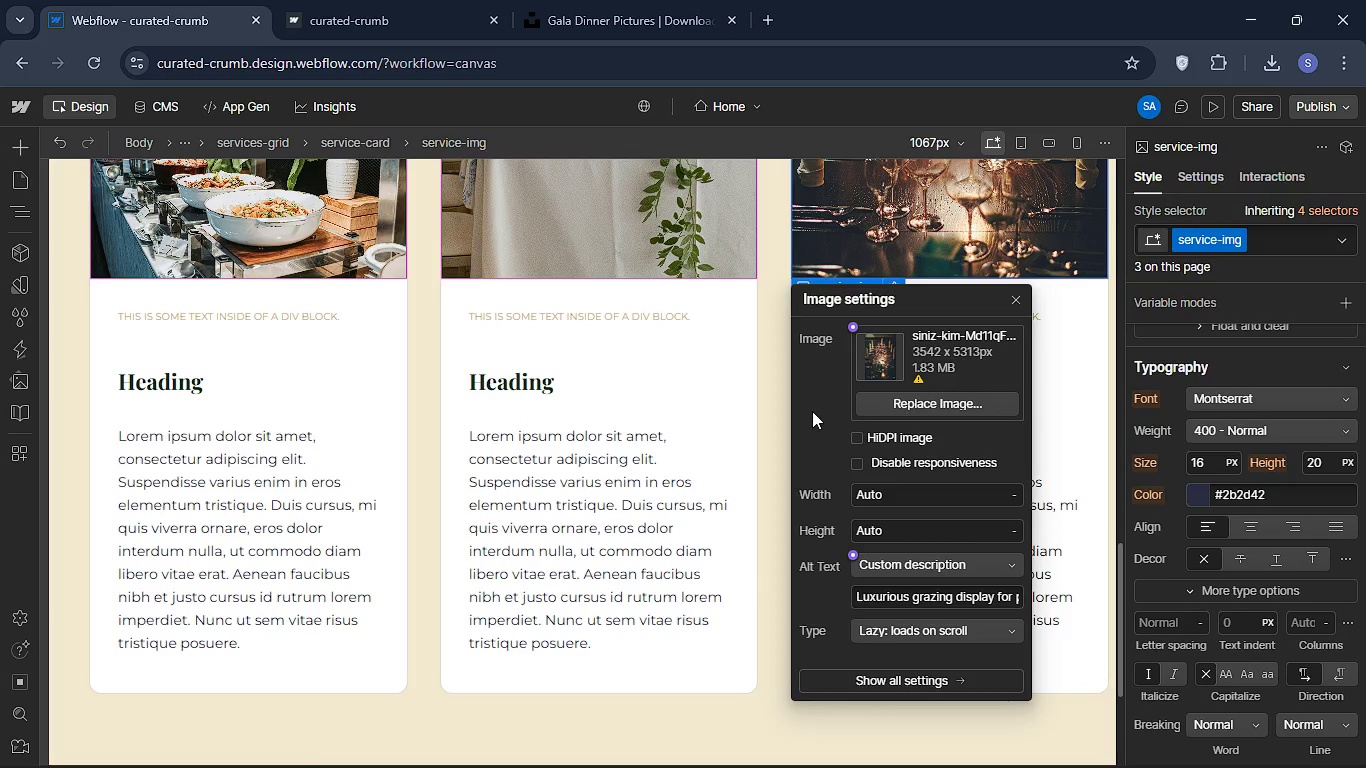 
left_click([812, 411])
 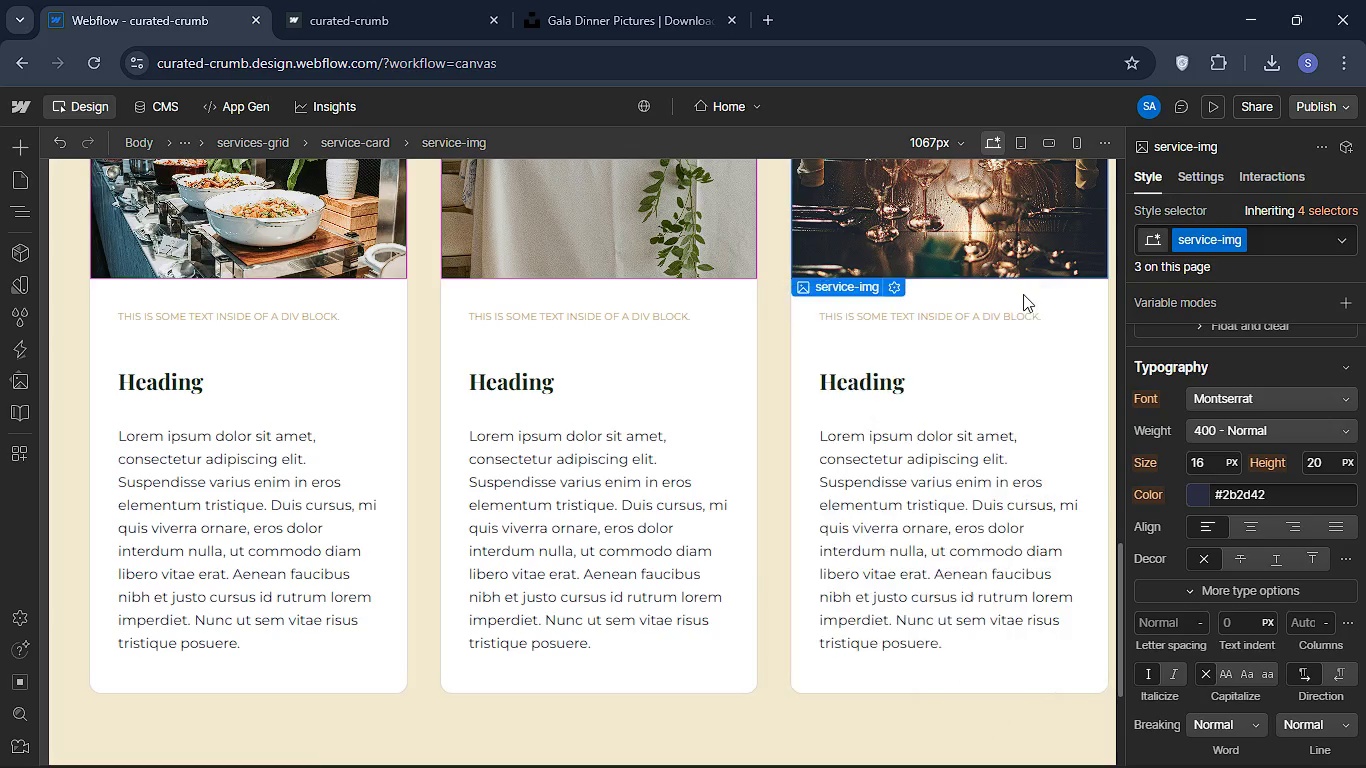 
left_click([1023, 294])
 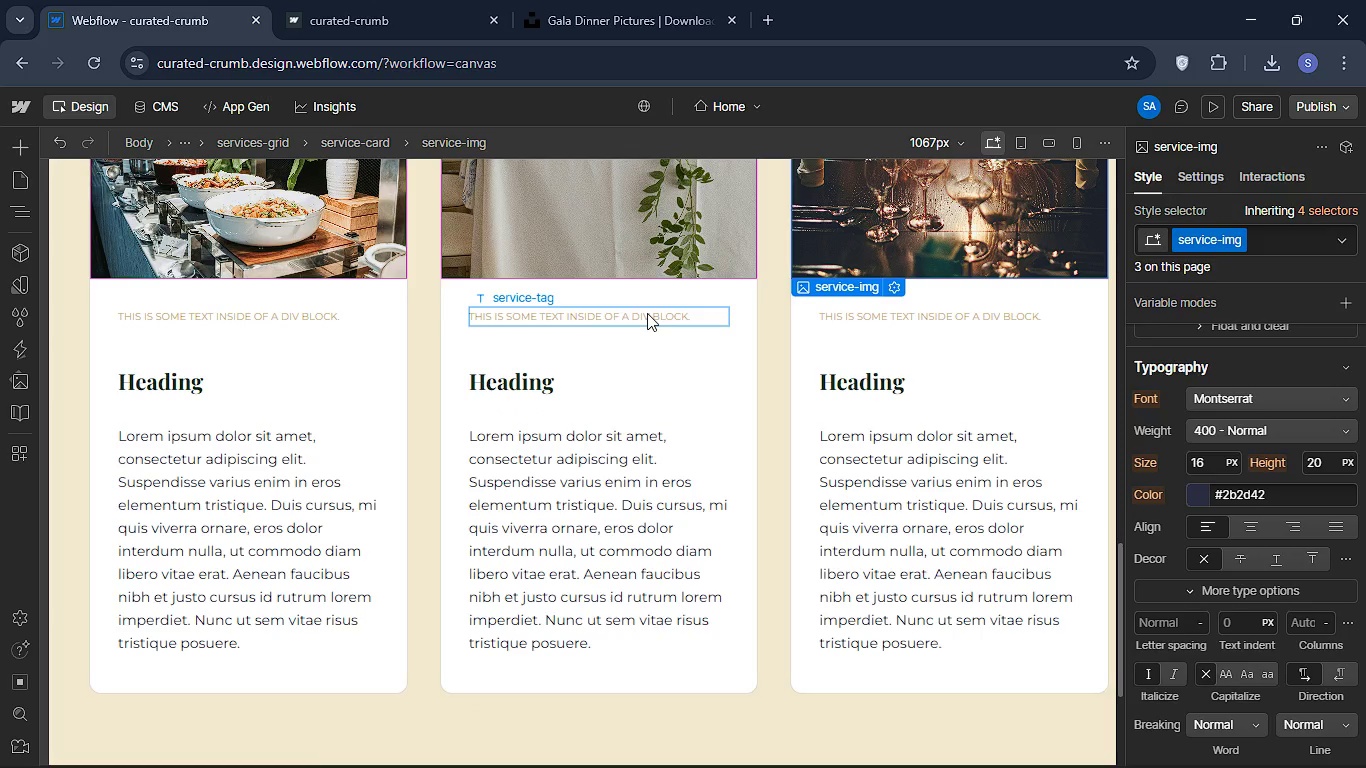 
scroll: coordinate [984, 270], scroll_direction: up, amount: 40.0
 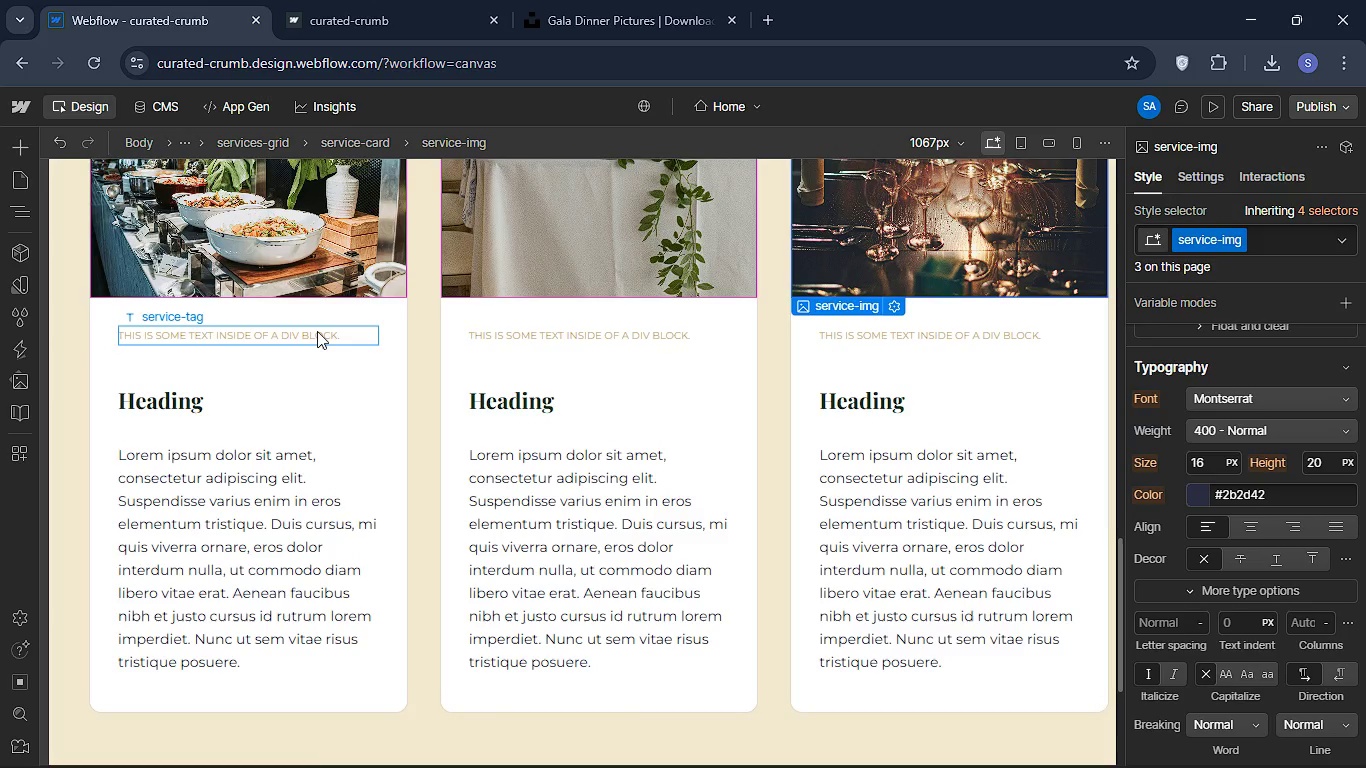 
double_click([302, 336])
 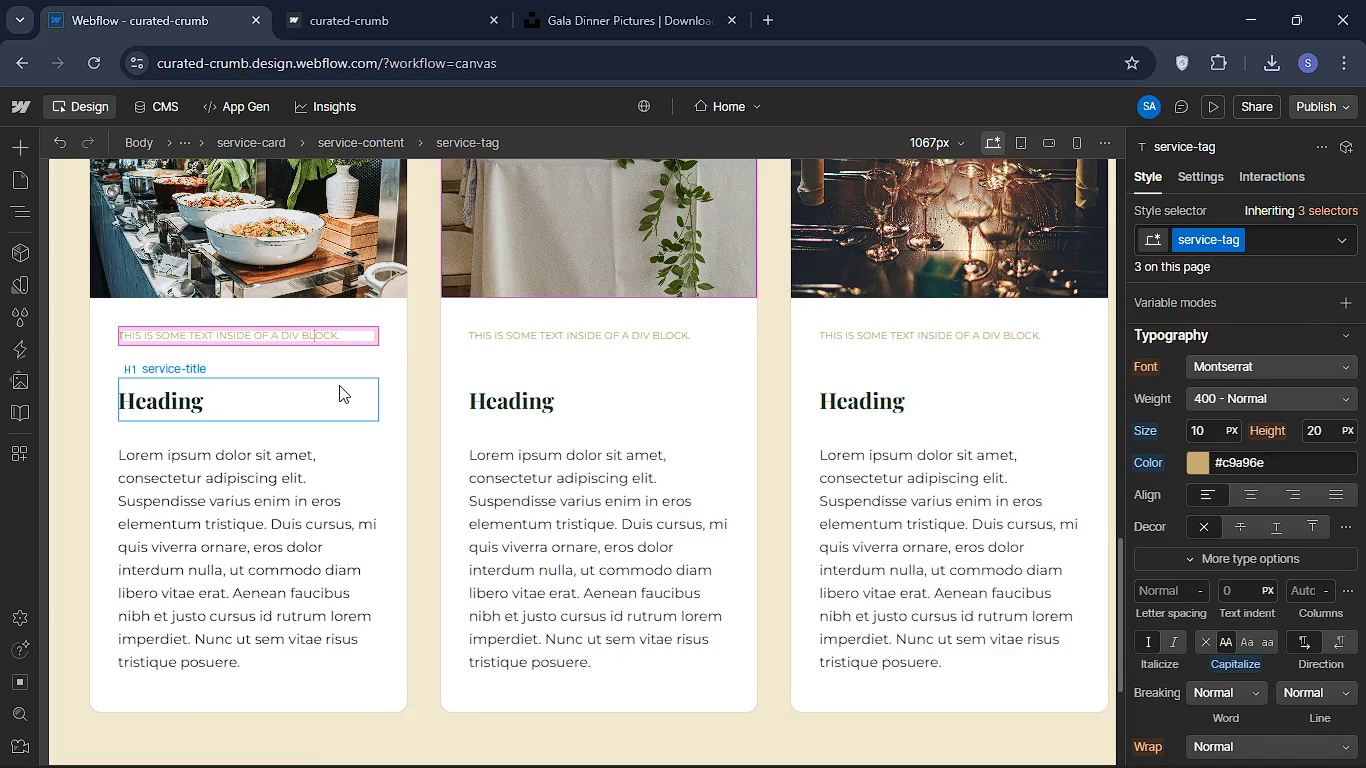 
key(ArrowRight)
 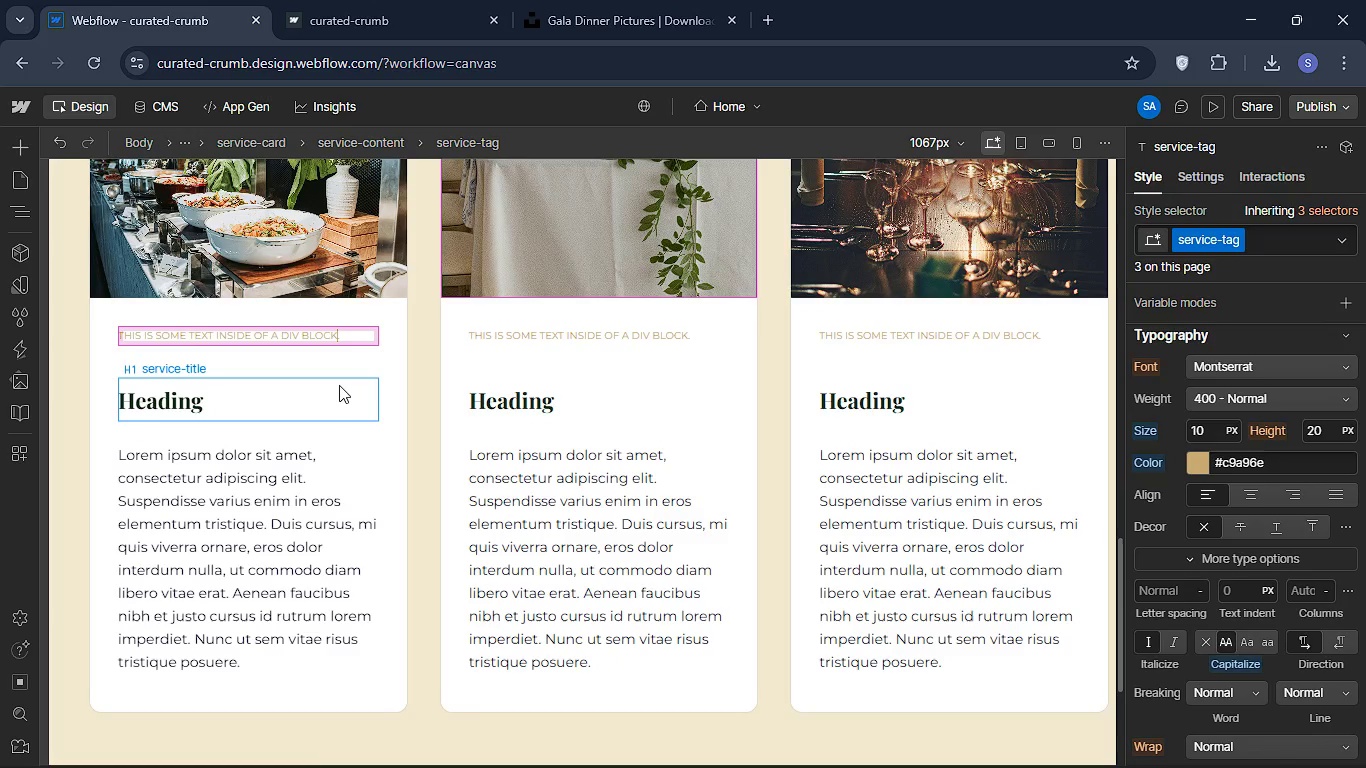 
key(ArrowRight)
 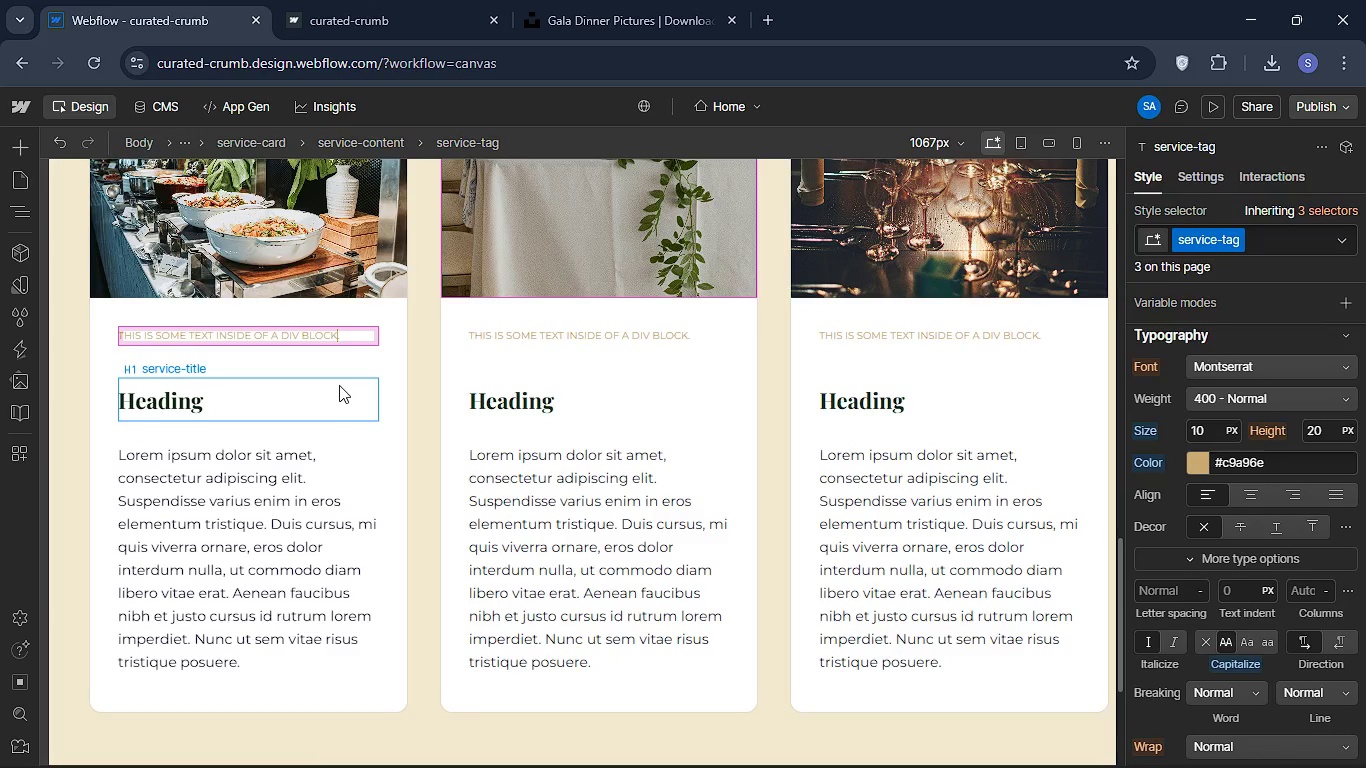 
key(ArrowRight)
 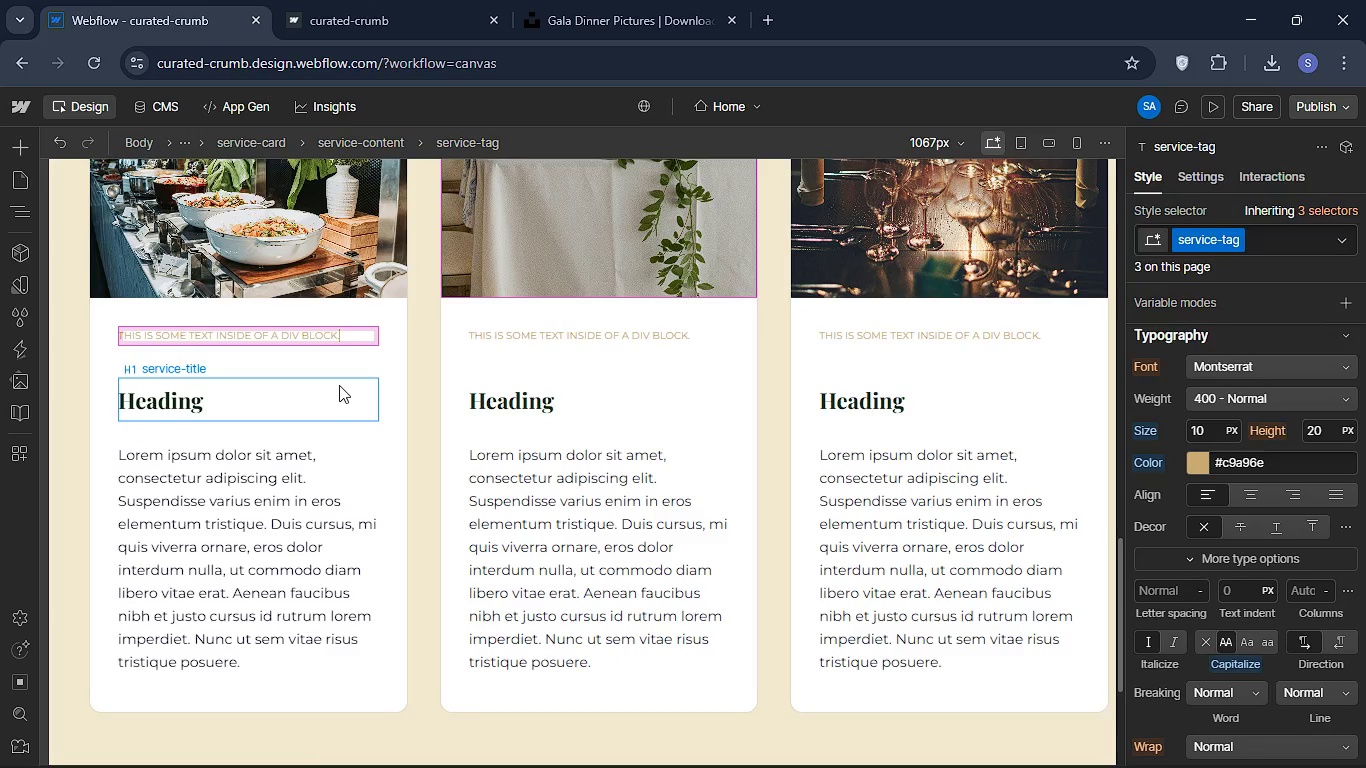 
key(ArrowRight)
 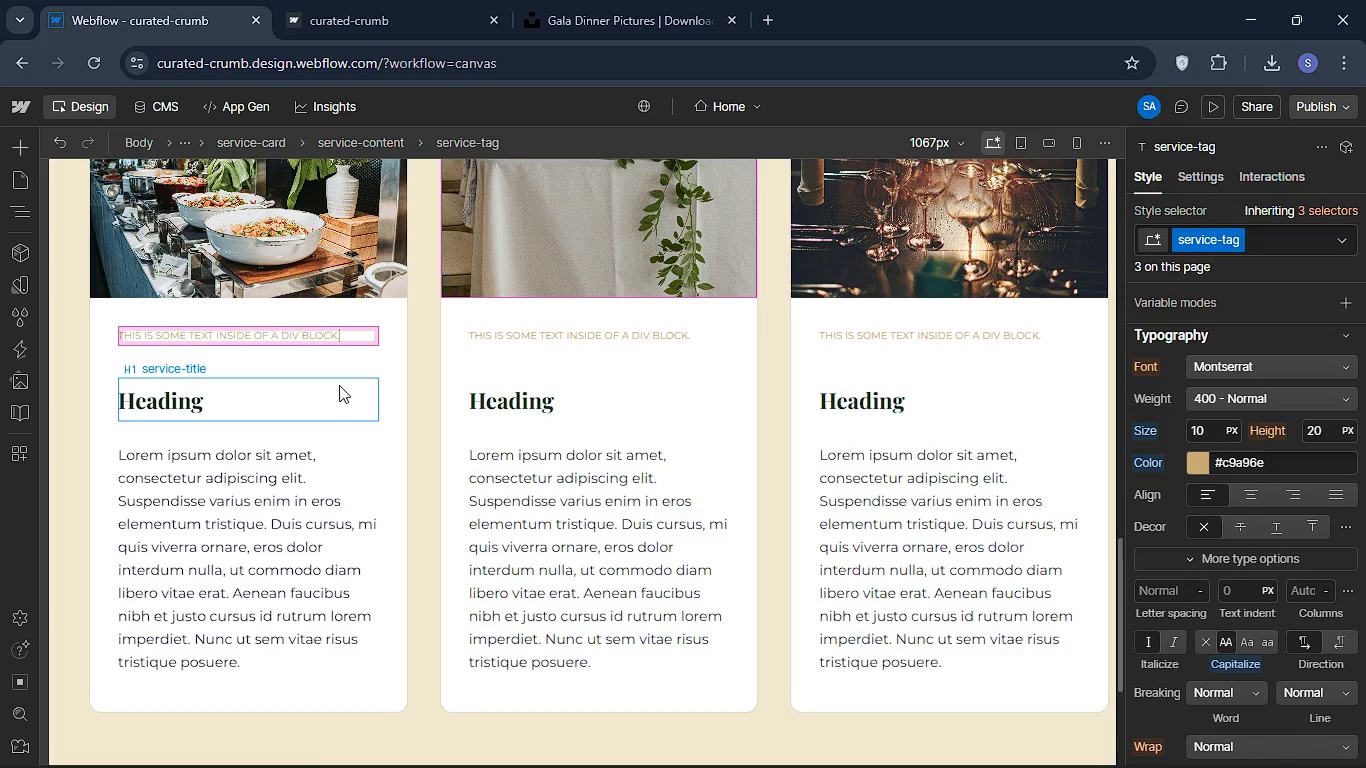 
key(ArrowRight)
 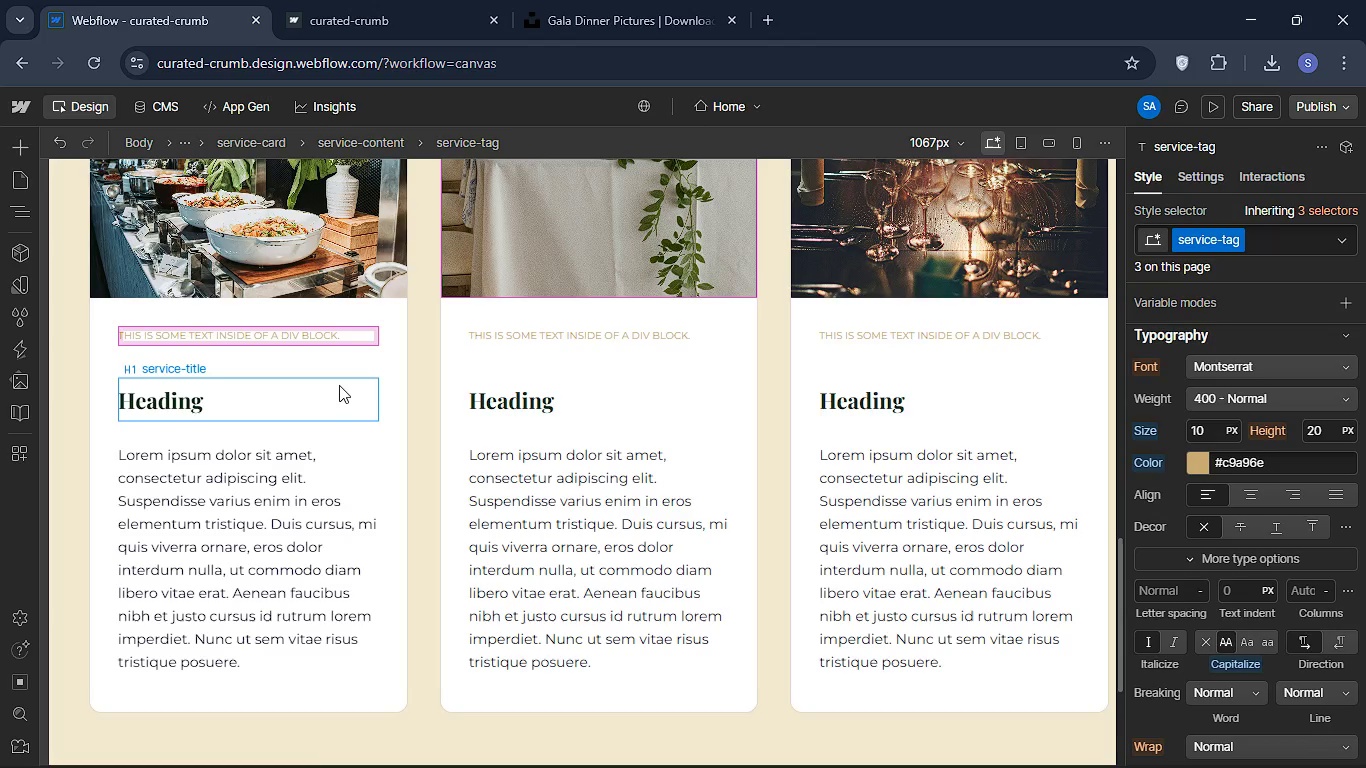 
key(ArrowRight)
 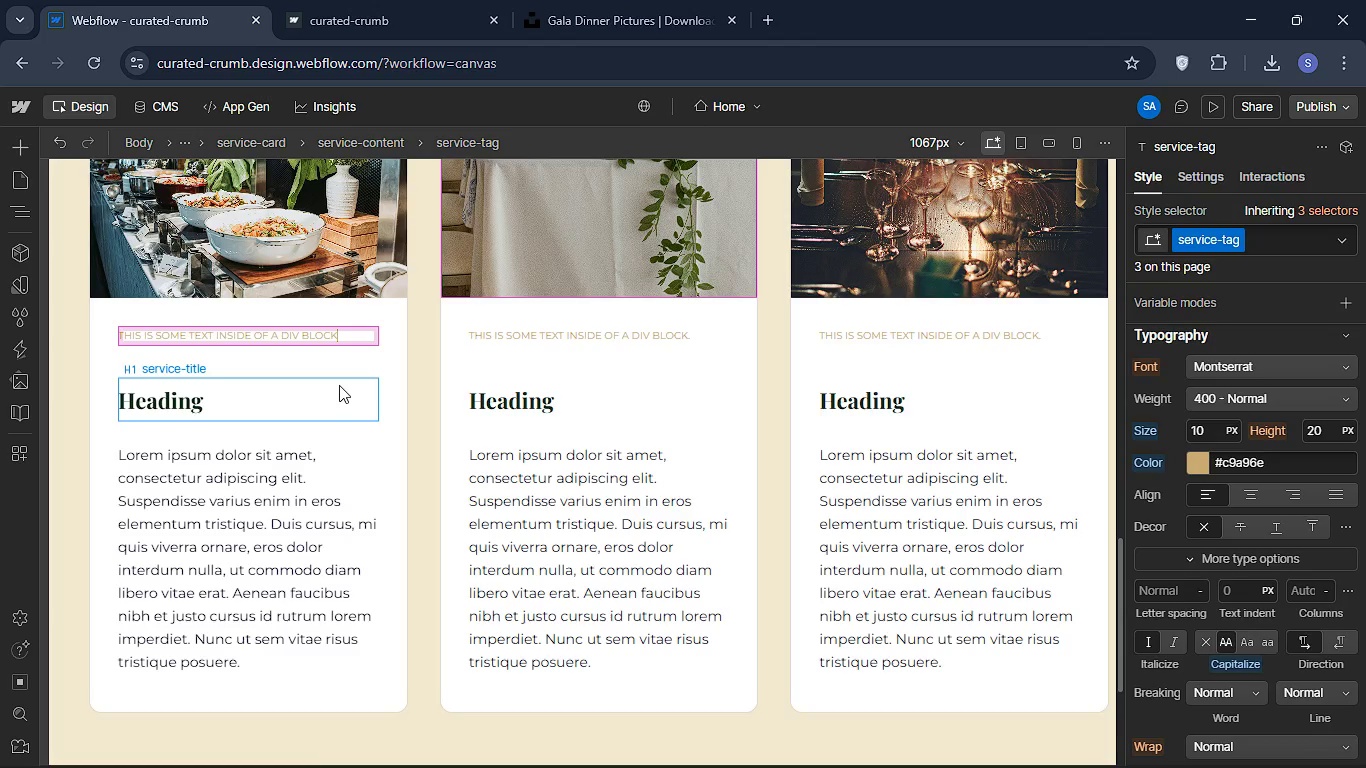 
hold_key(key=Backspace, duration=0.81)
 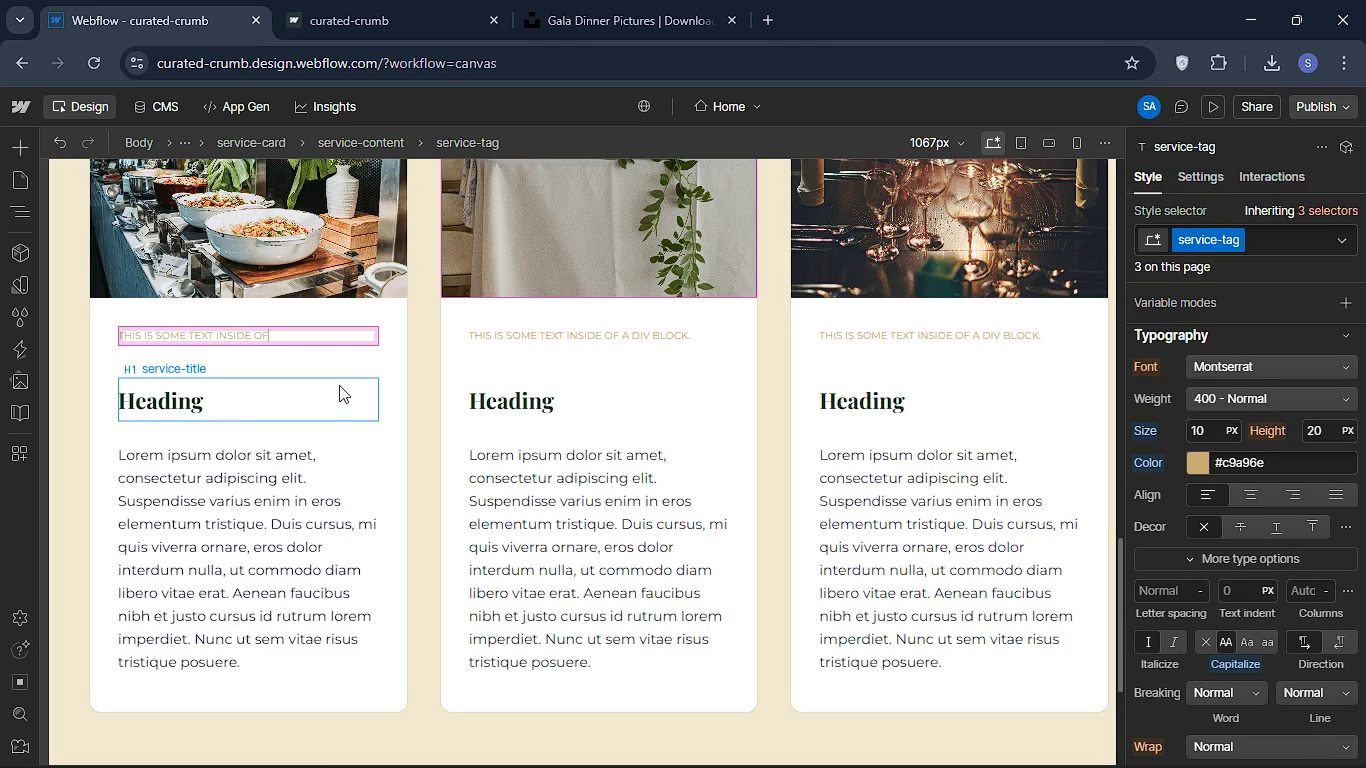 
hold_key(key=Backspace, duration=1.16)
 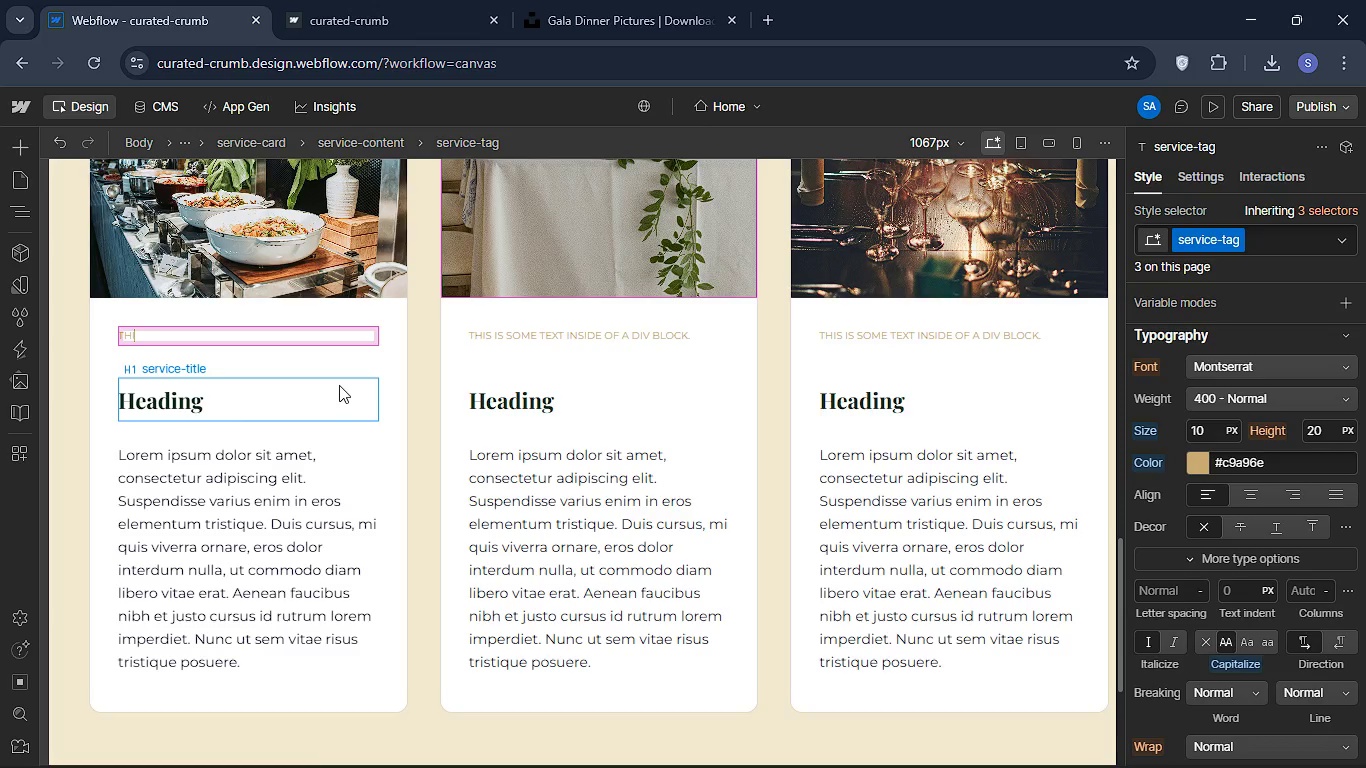 
key(Backspace)
 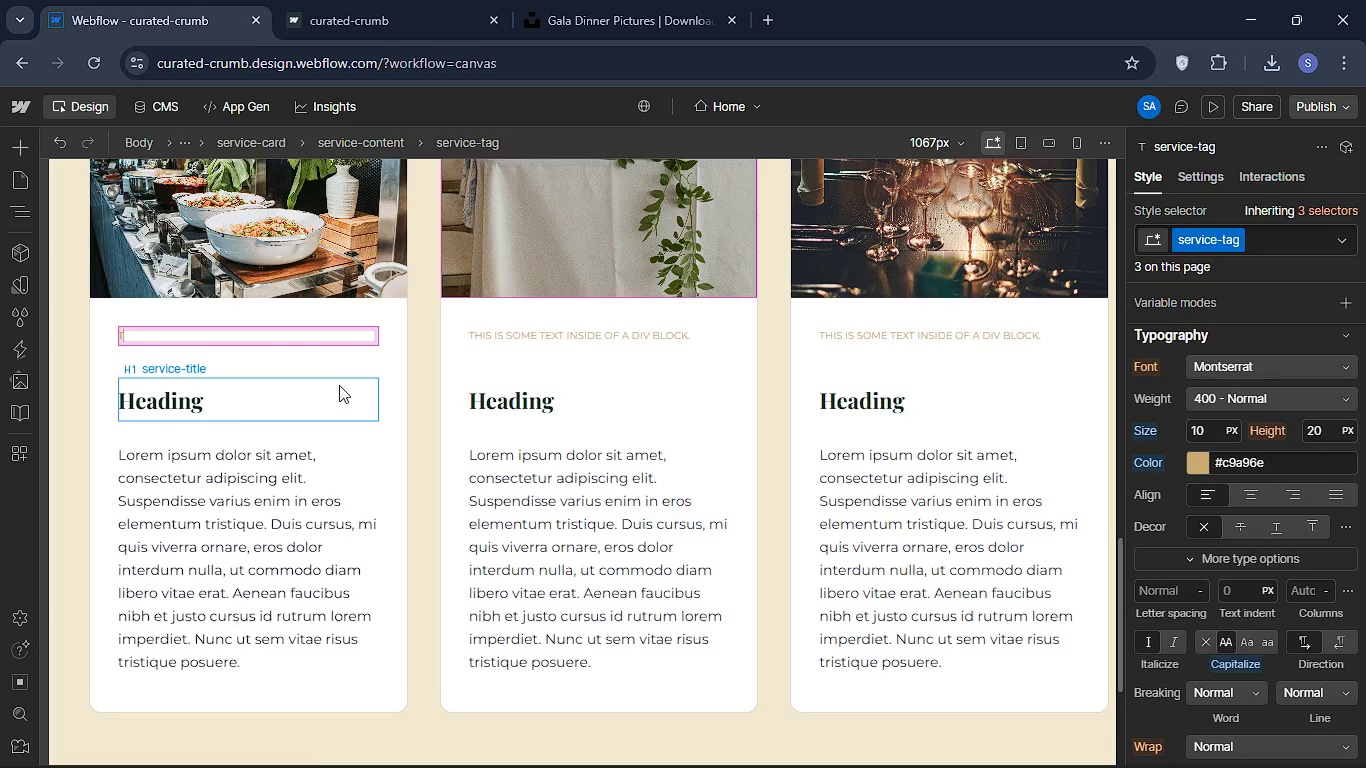 
key(Backspace)
 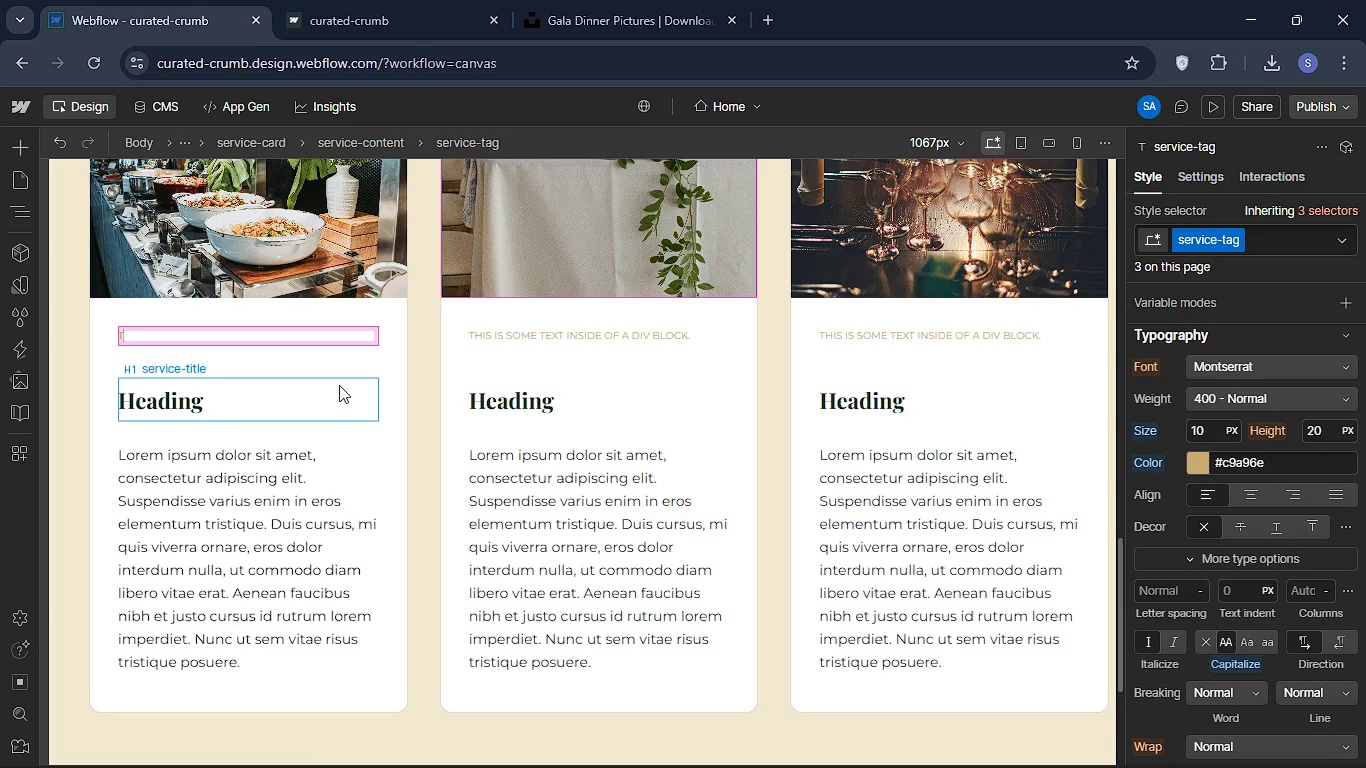 
key(Backspace)
 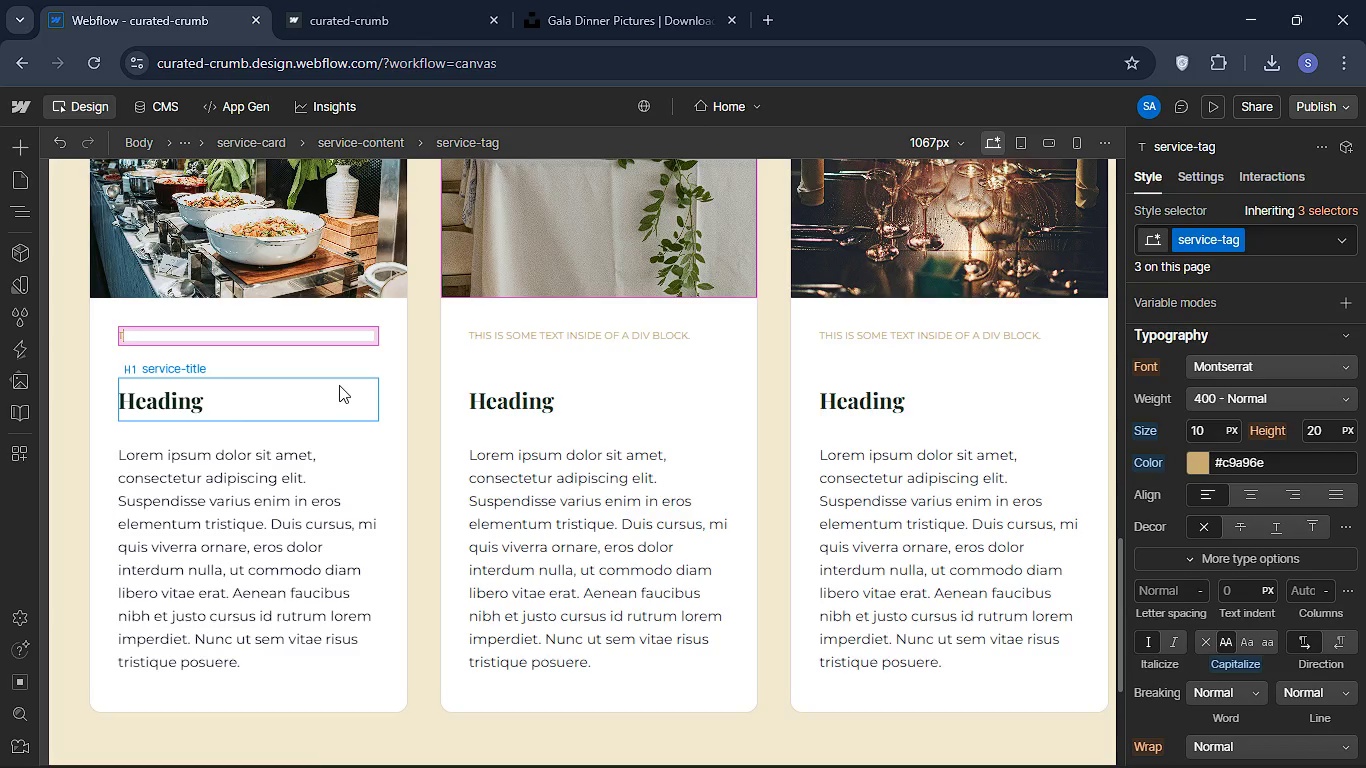 
key(Backspace)
 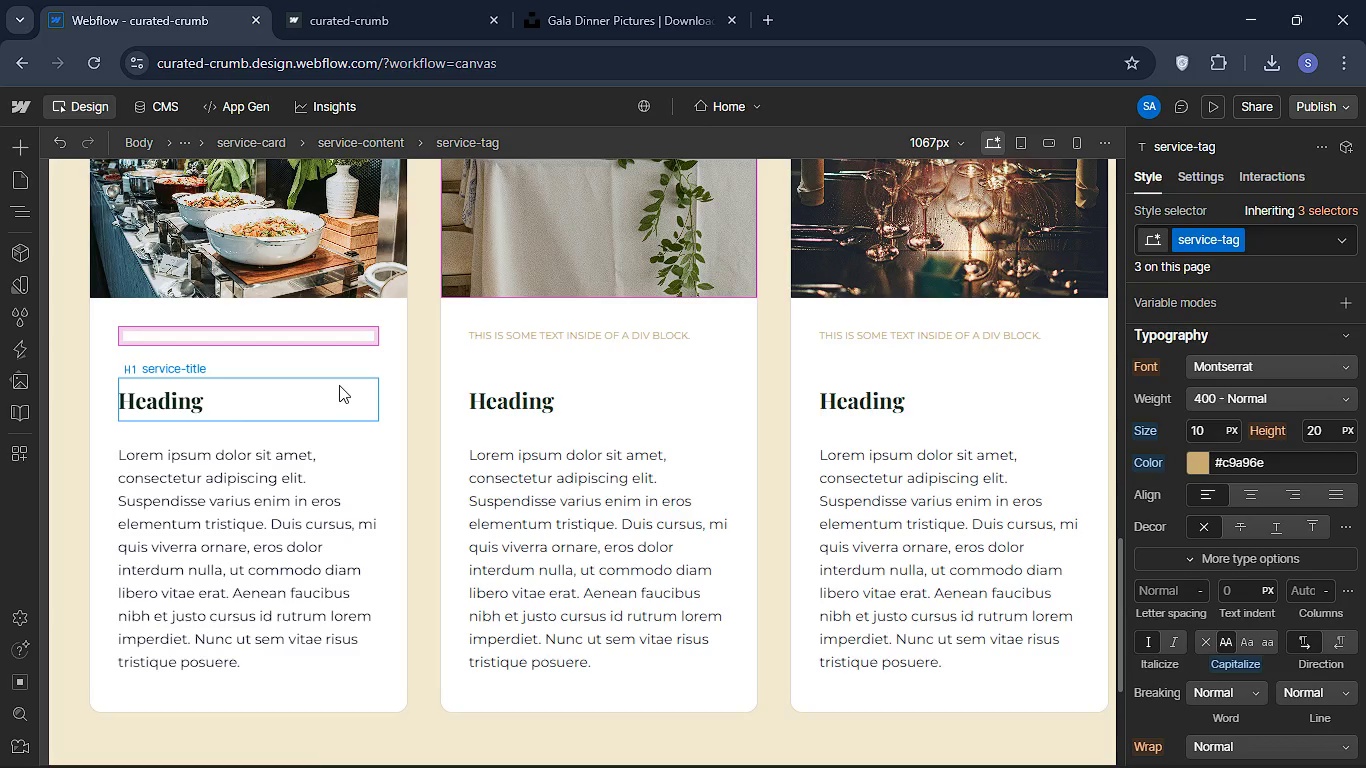 
key(Backspace)
 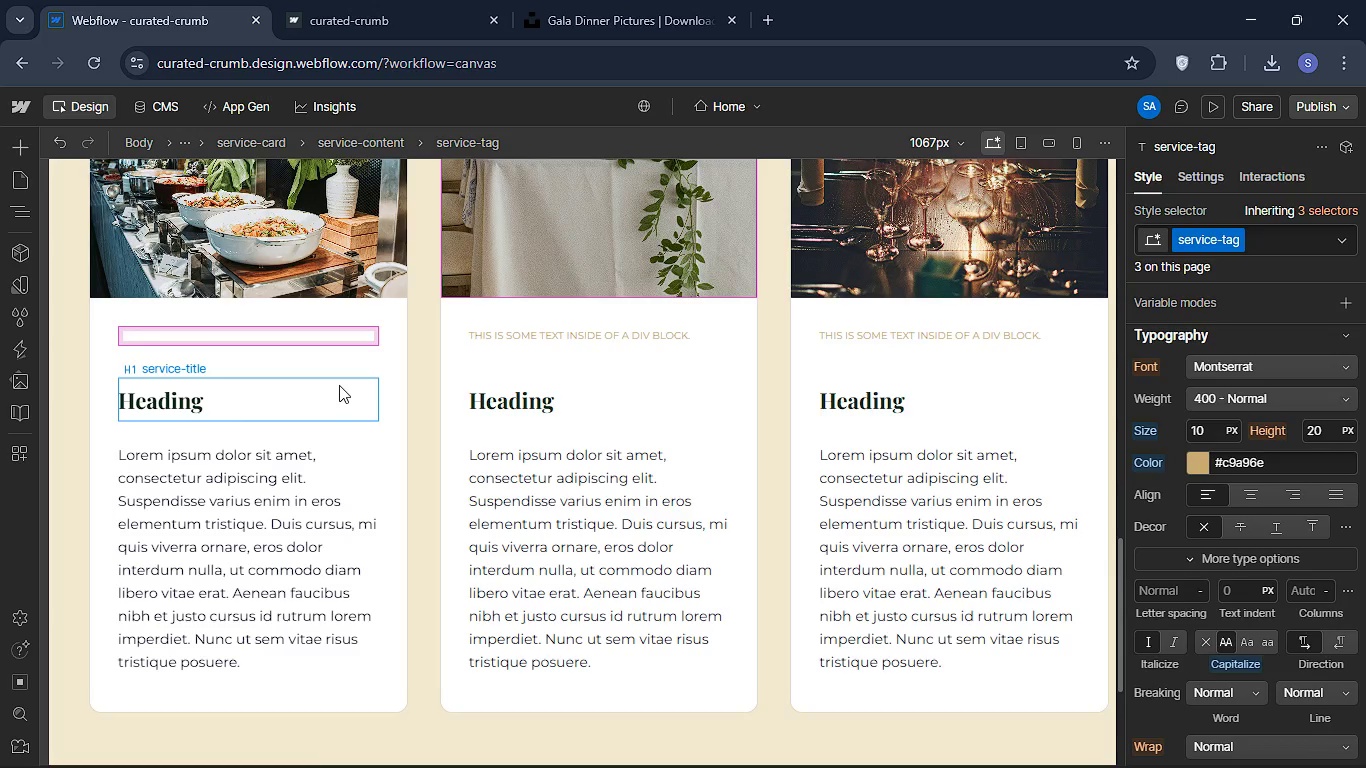 
key(Backspace)
 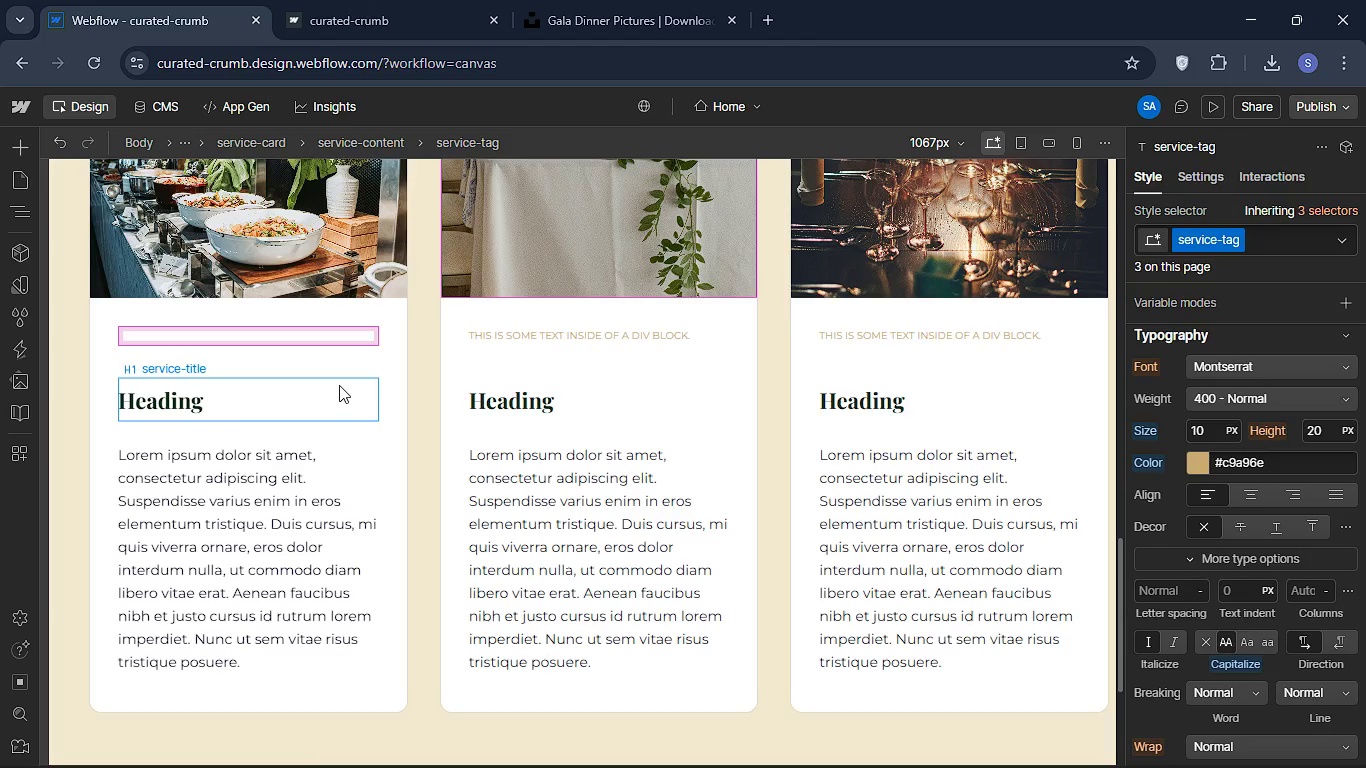 
wait(33.02)
 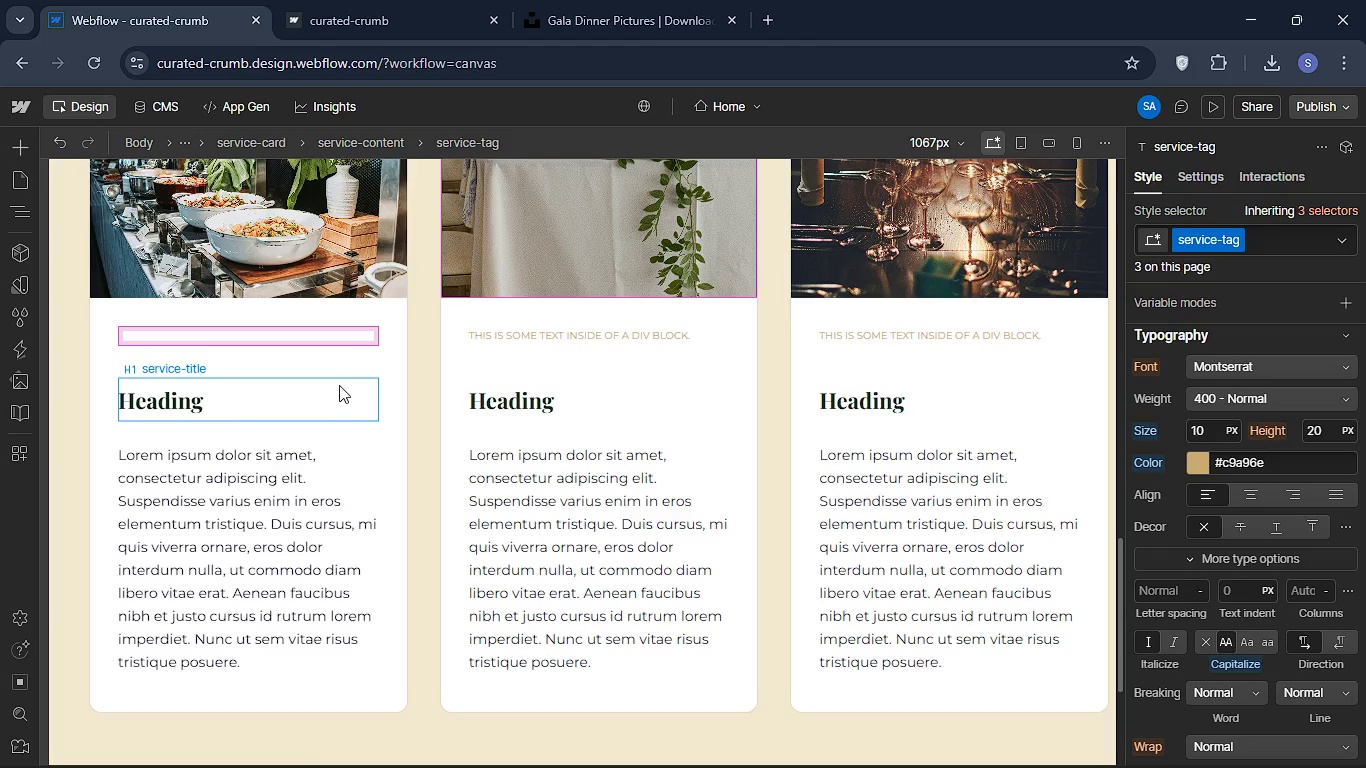 
type(Cor)
 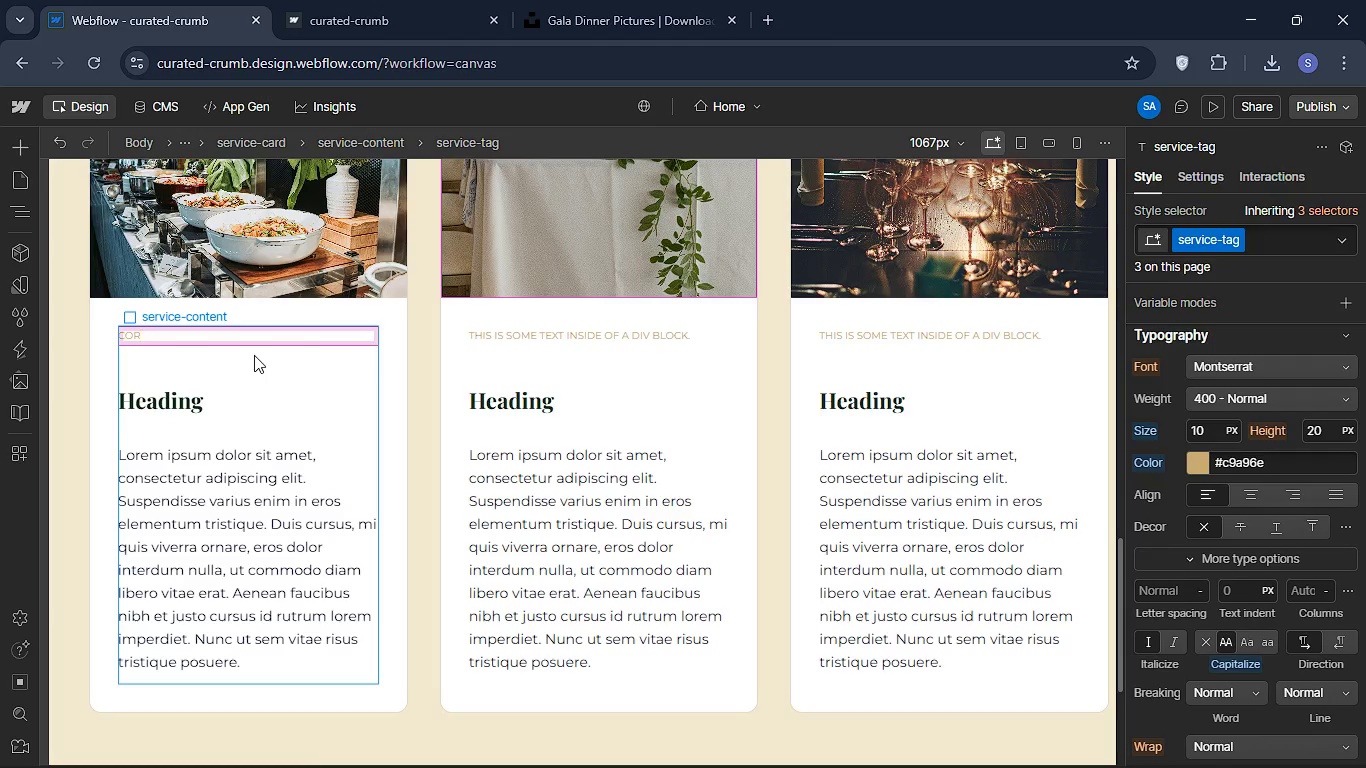 
wait(5.59)
 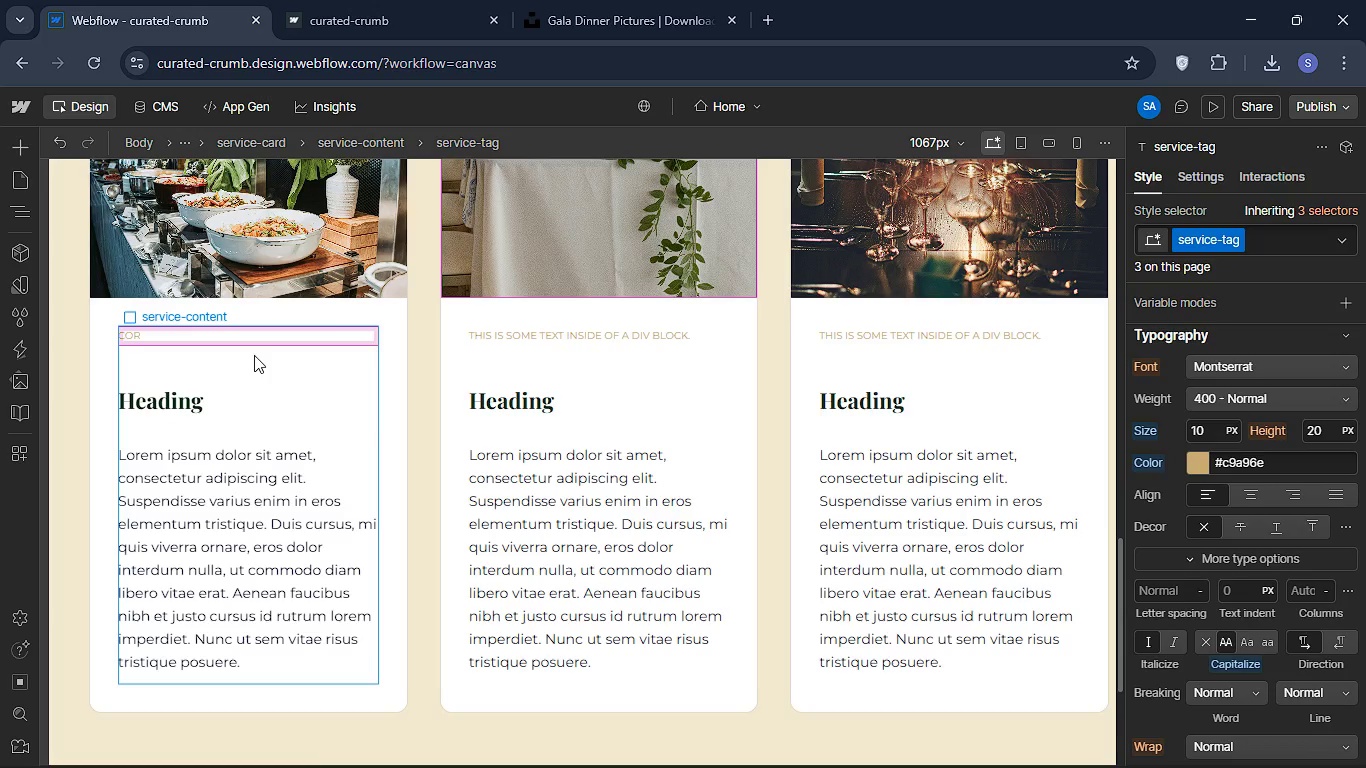 
key(Backspace)
key(Backspace)
type(orporate )
 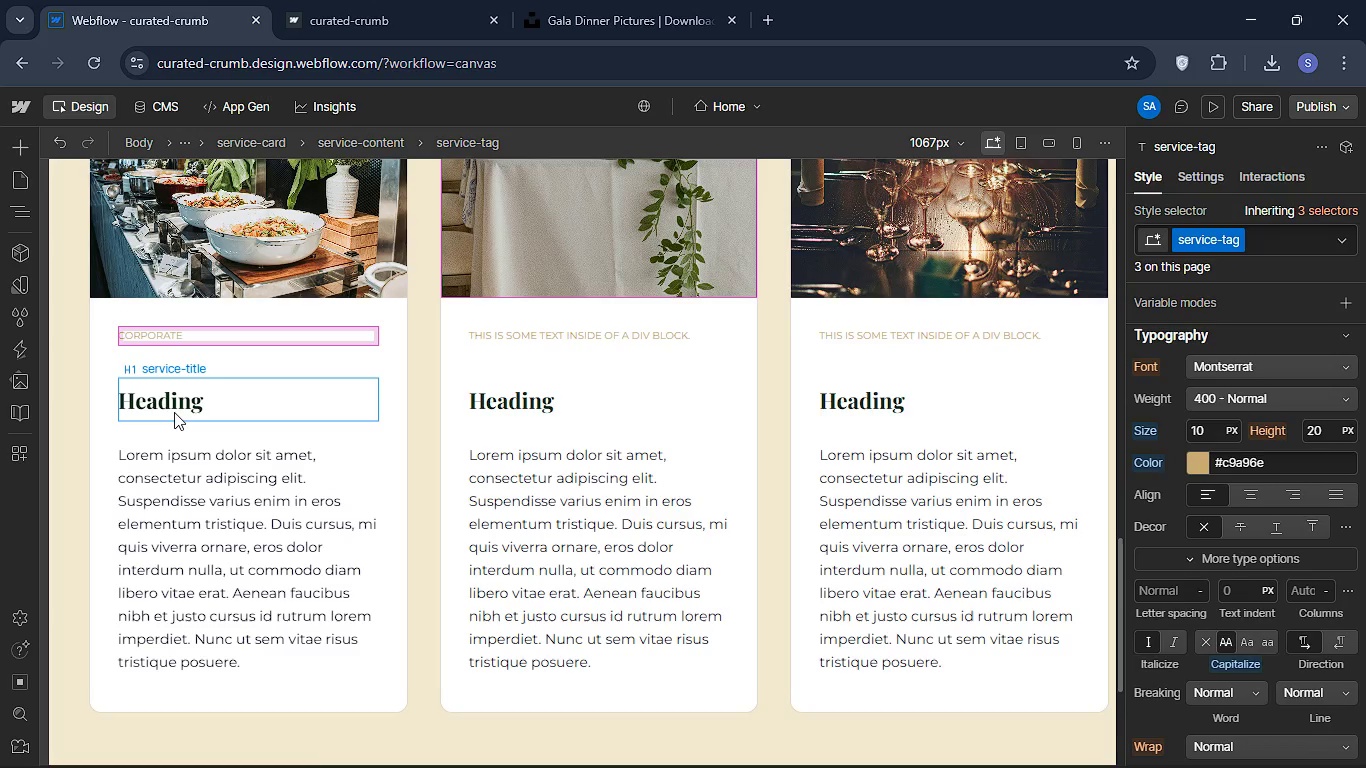 
wait(5.97)
 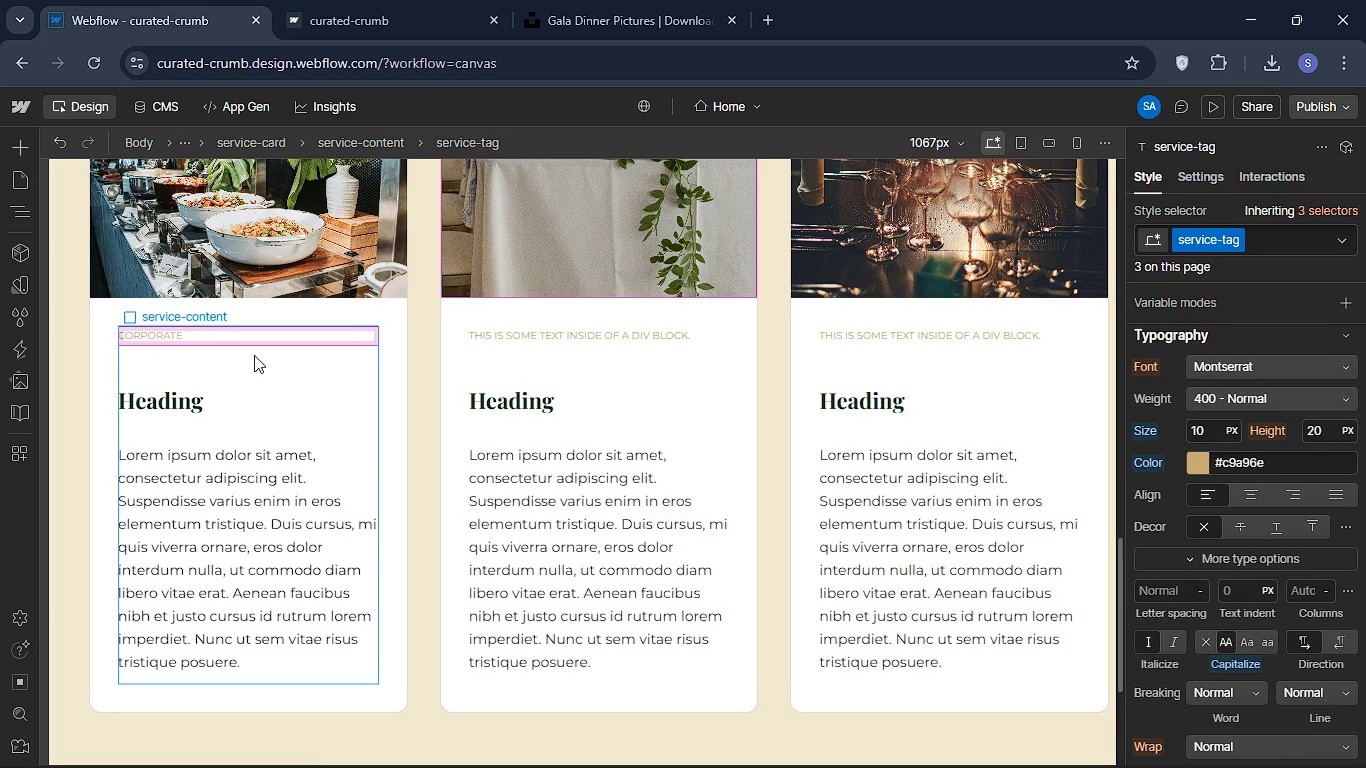 
double_click([184, 407])
 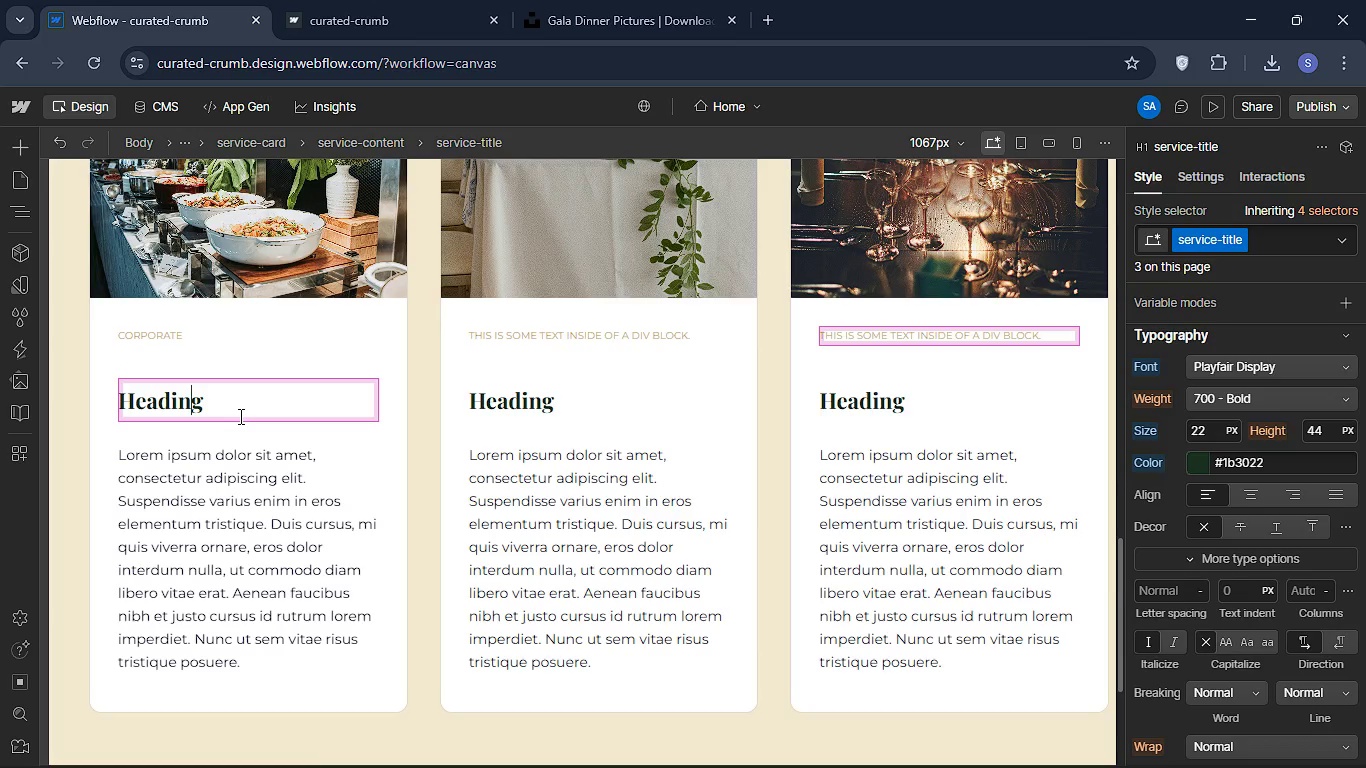 
key(ArrowRight)
 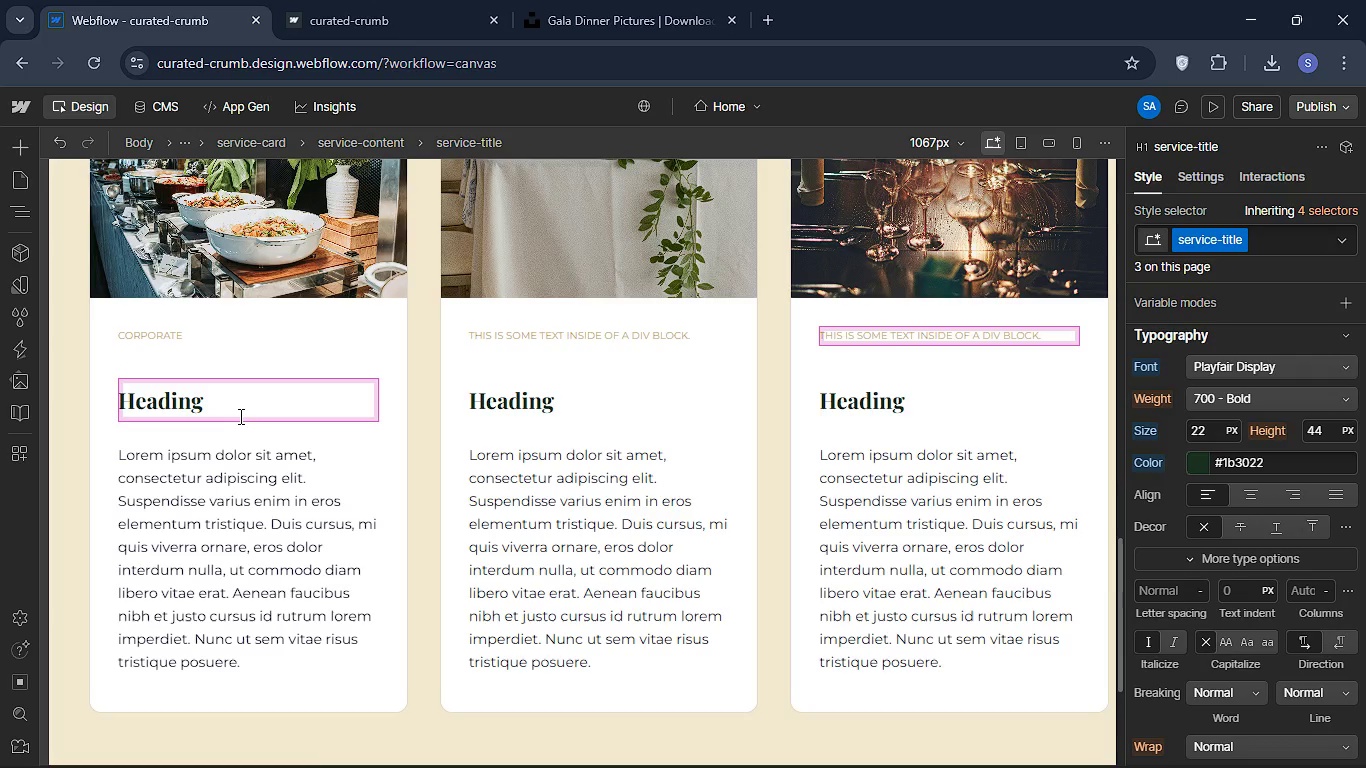 
key(ArrowRight)
 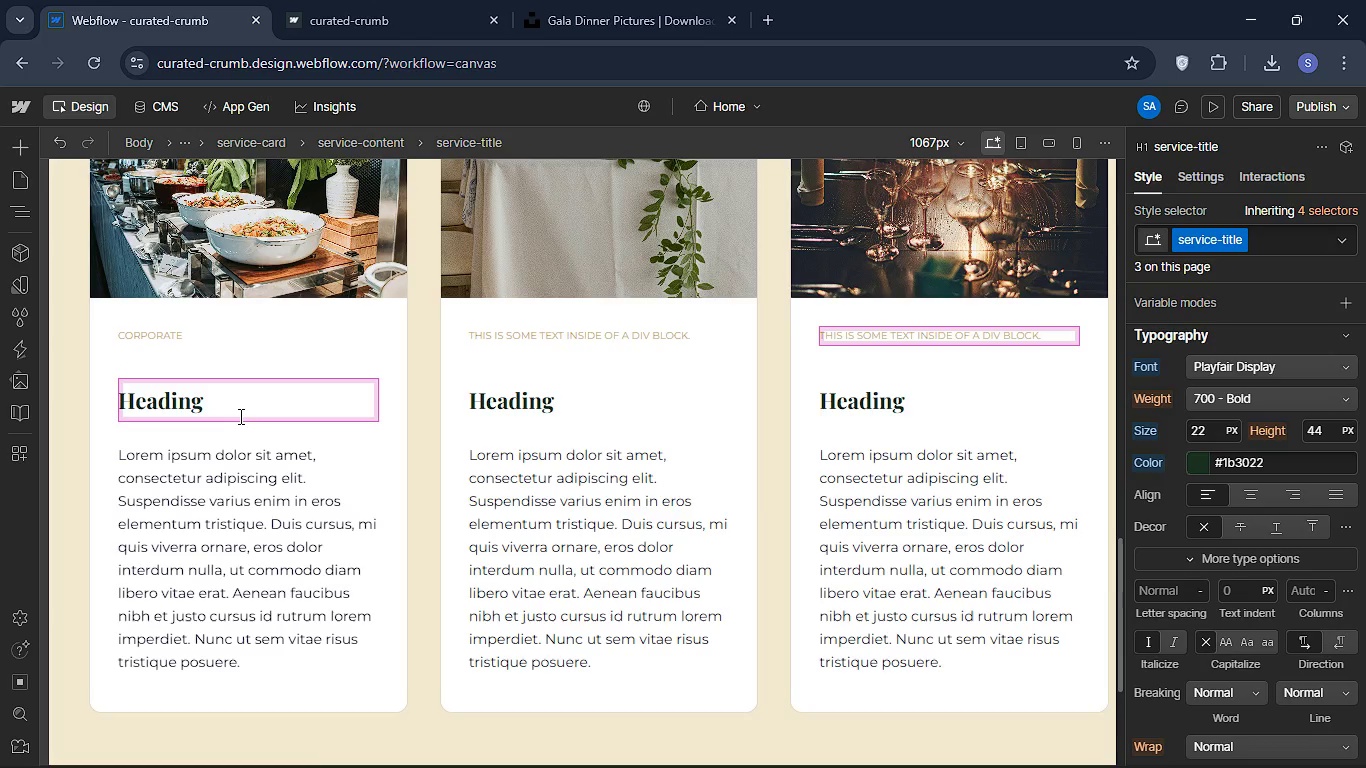 
key(ArrowRight)
 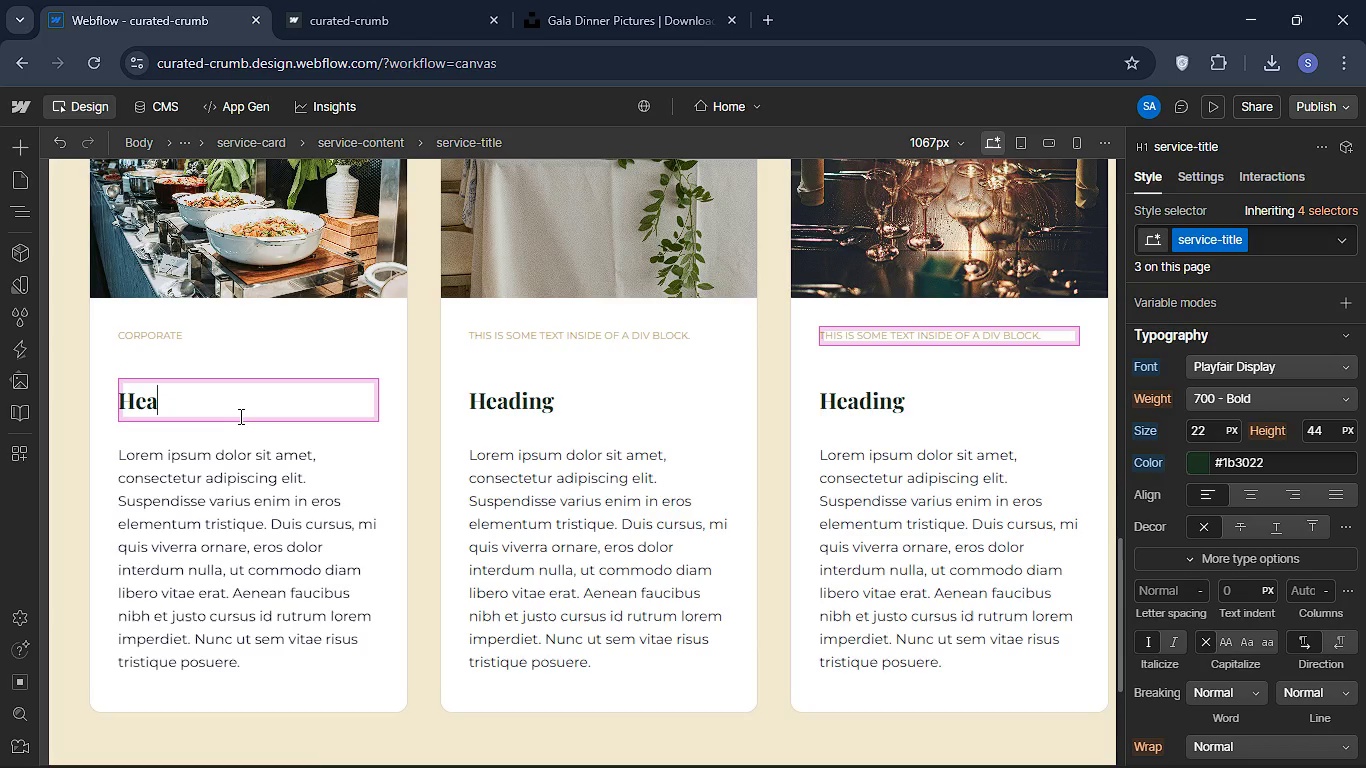 
key(Backspace)
key(Backspace)
key(Backspace)
key(Backspace)
key(Backspace)
key(Backspace)
key(Backspace)
type(Corporate Social )
key(Backspace)
type(s)
 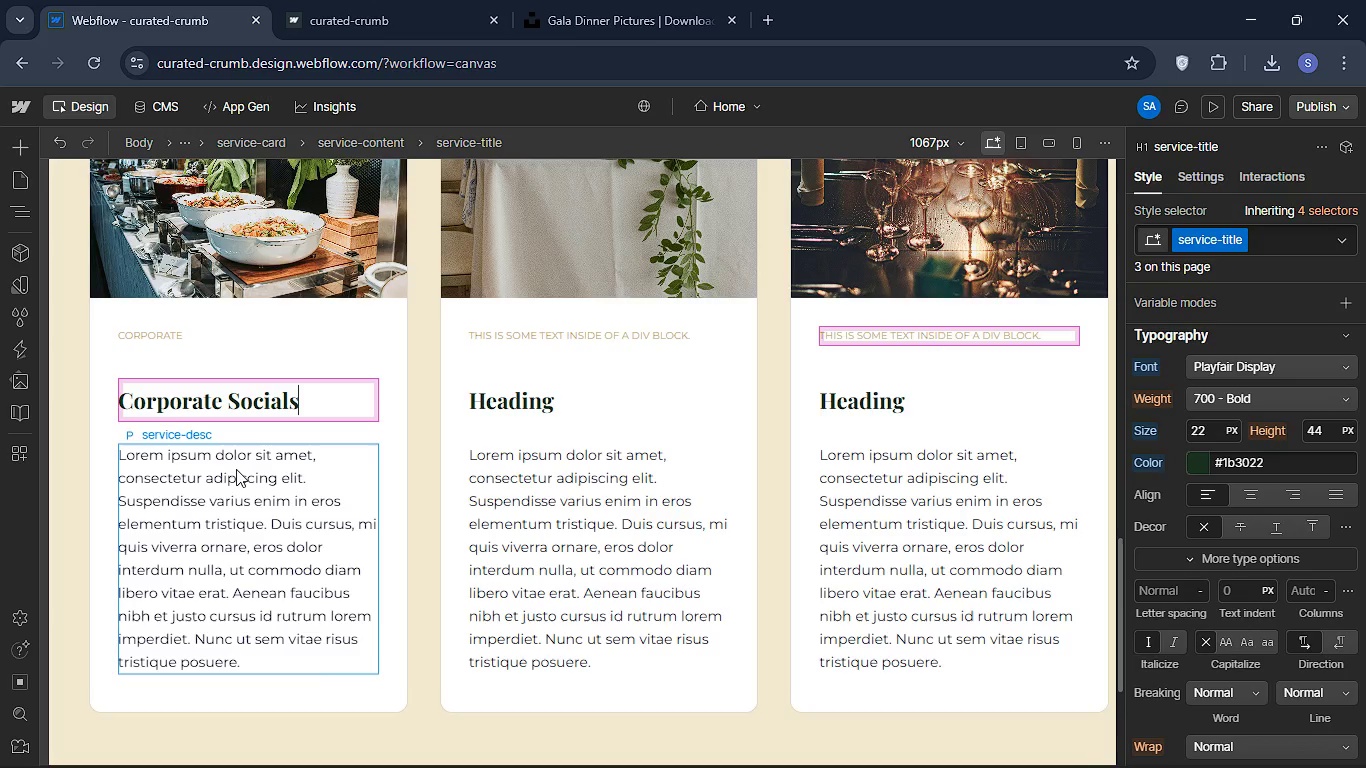 
wait(6.42)
 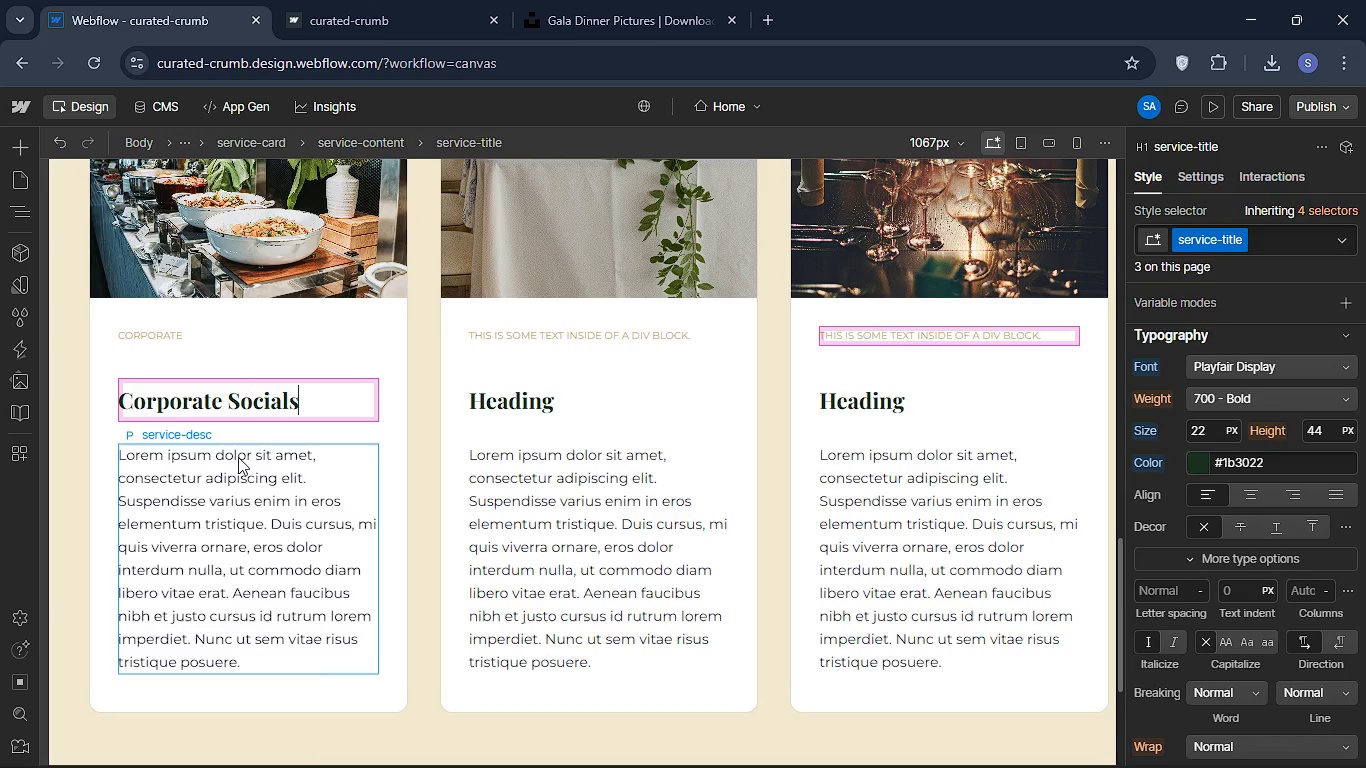 
double_click([221, 490])
 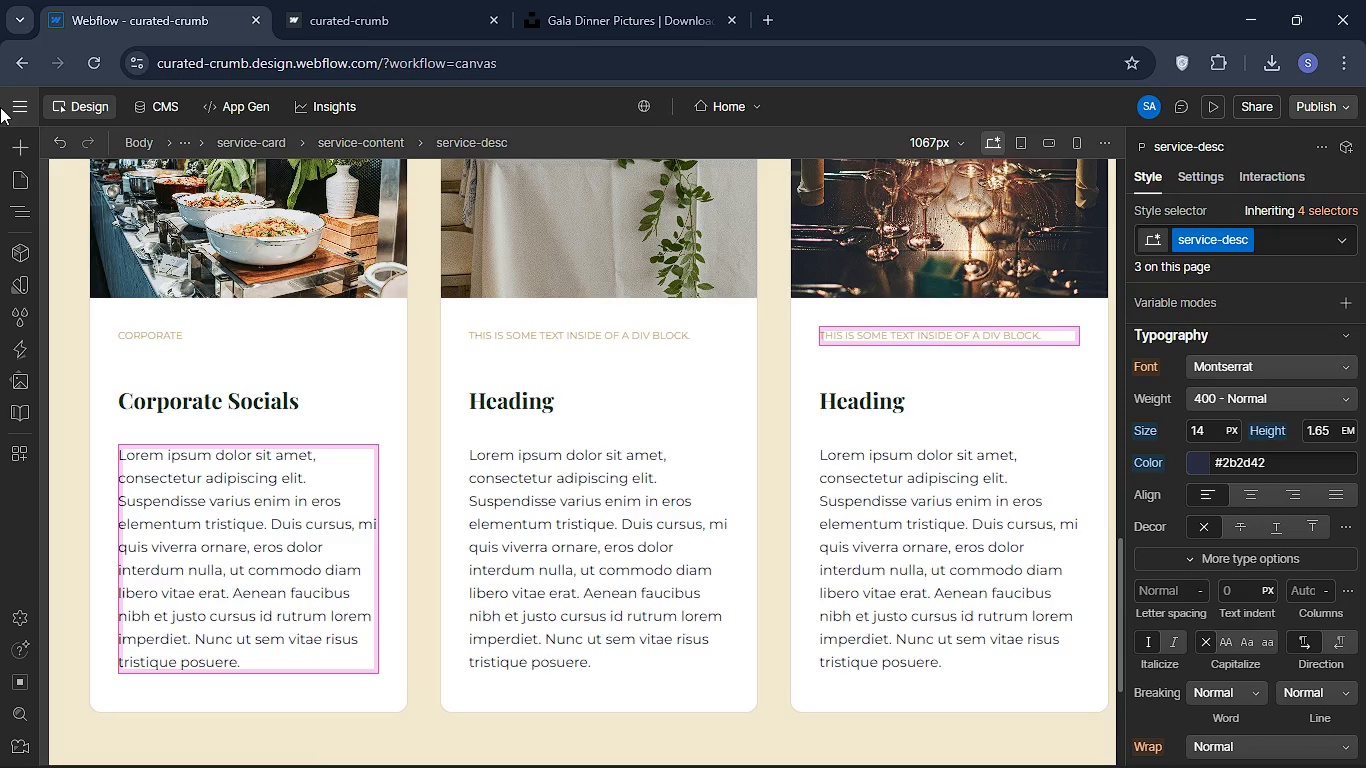 
wait(23.98)
 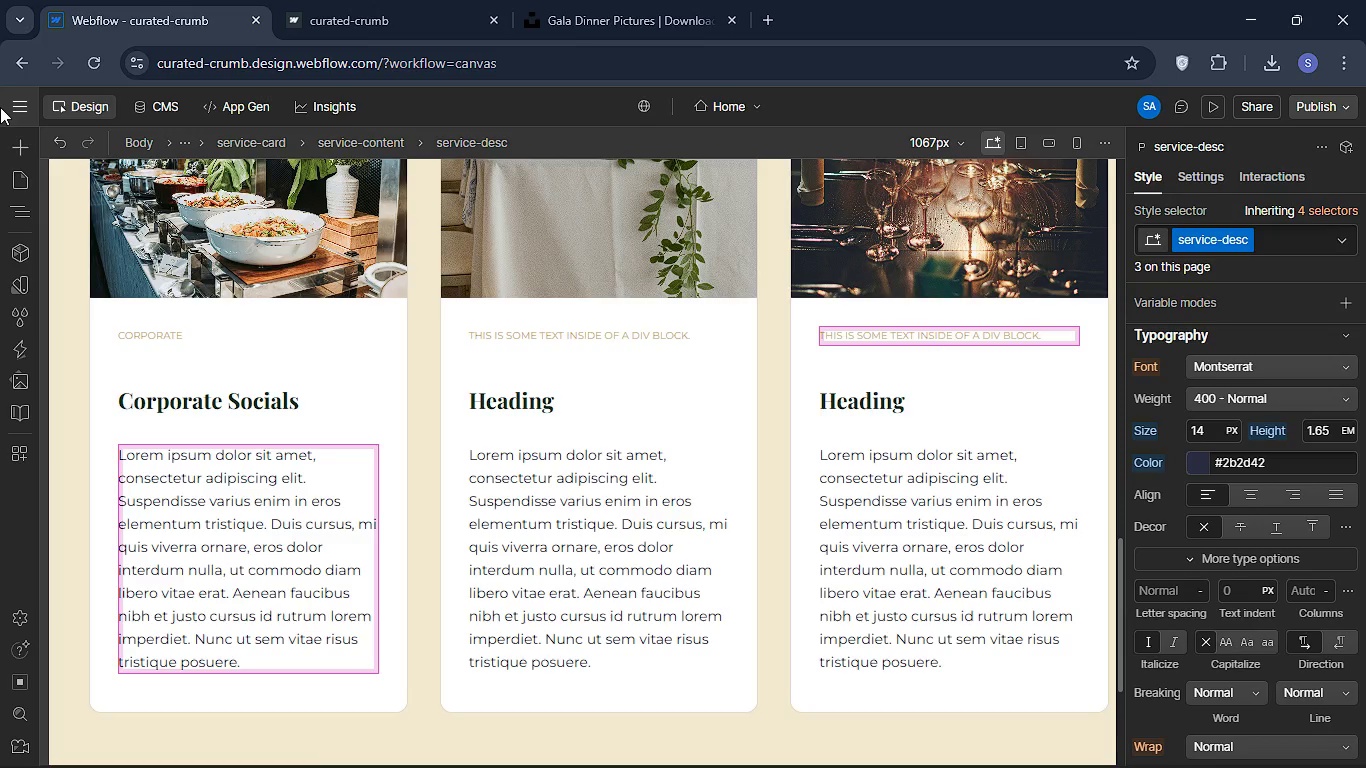 
key(Meta+D)
 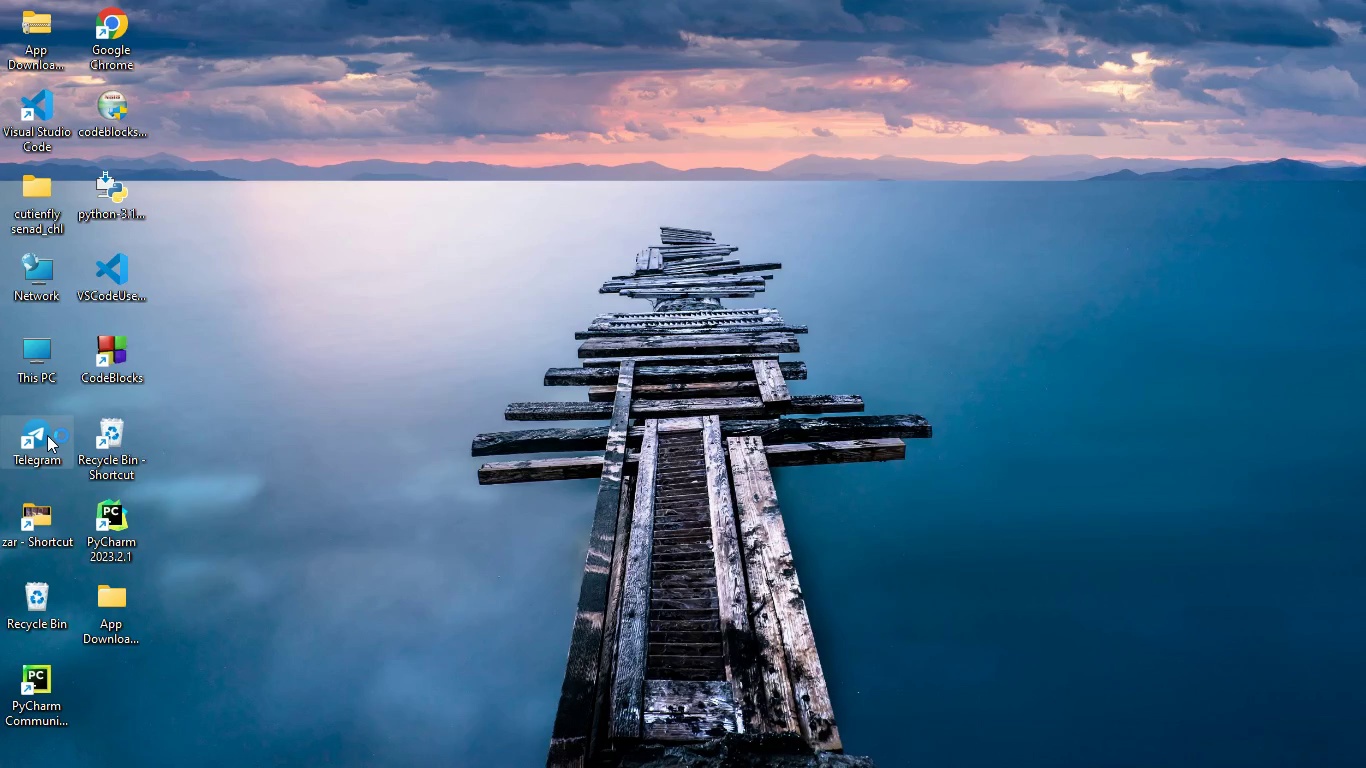 
double_click([47, 435])
 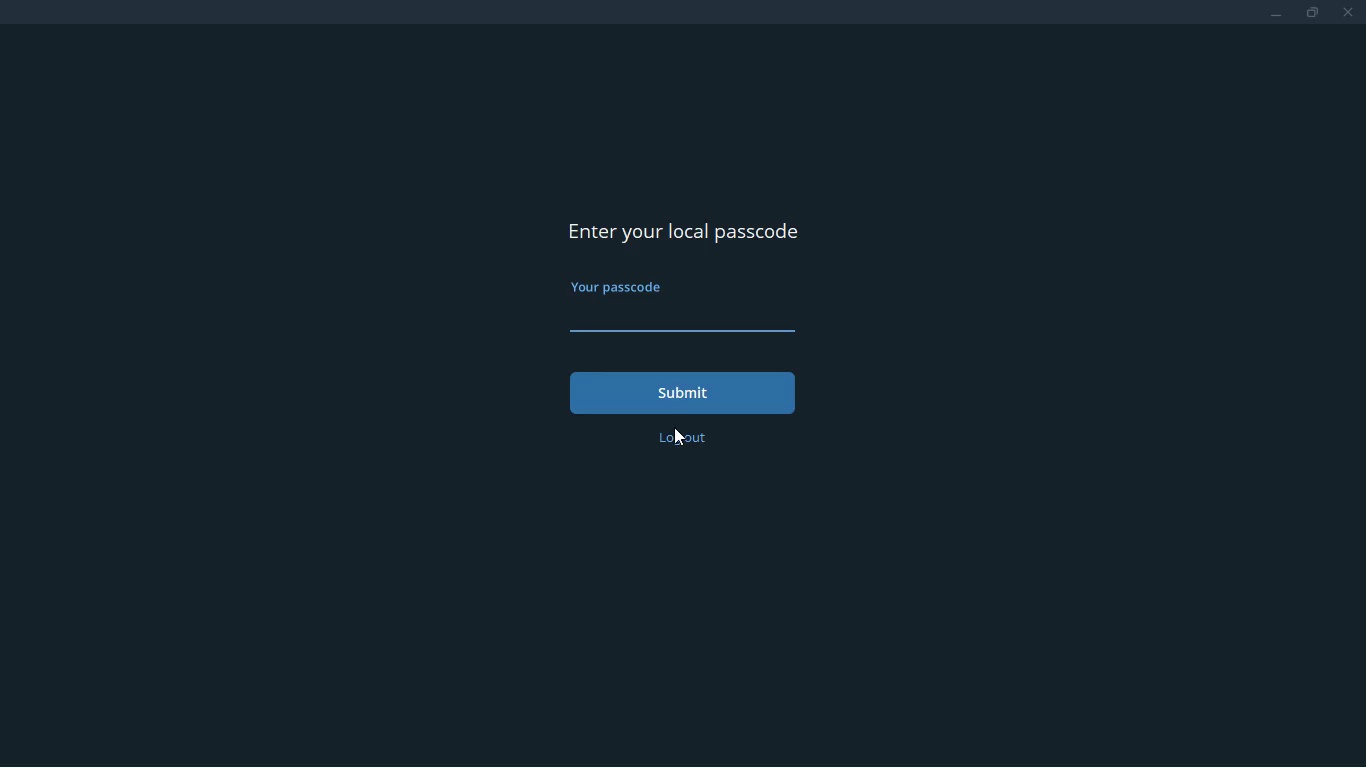 
type(0908)
 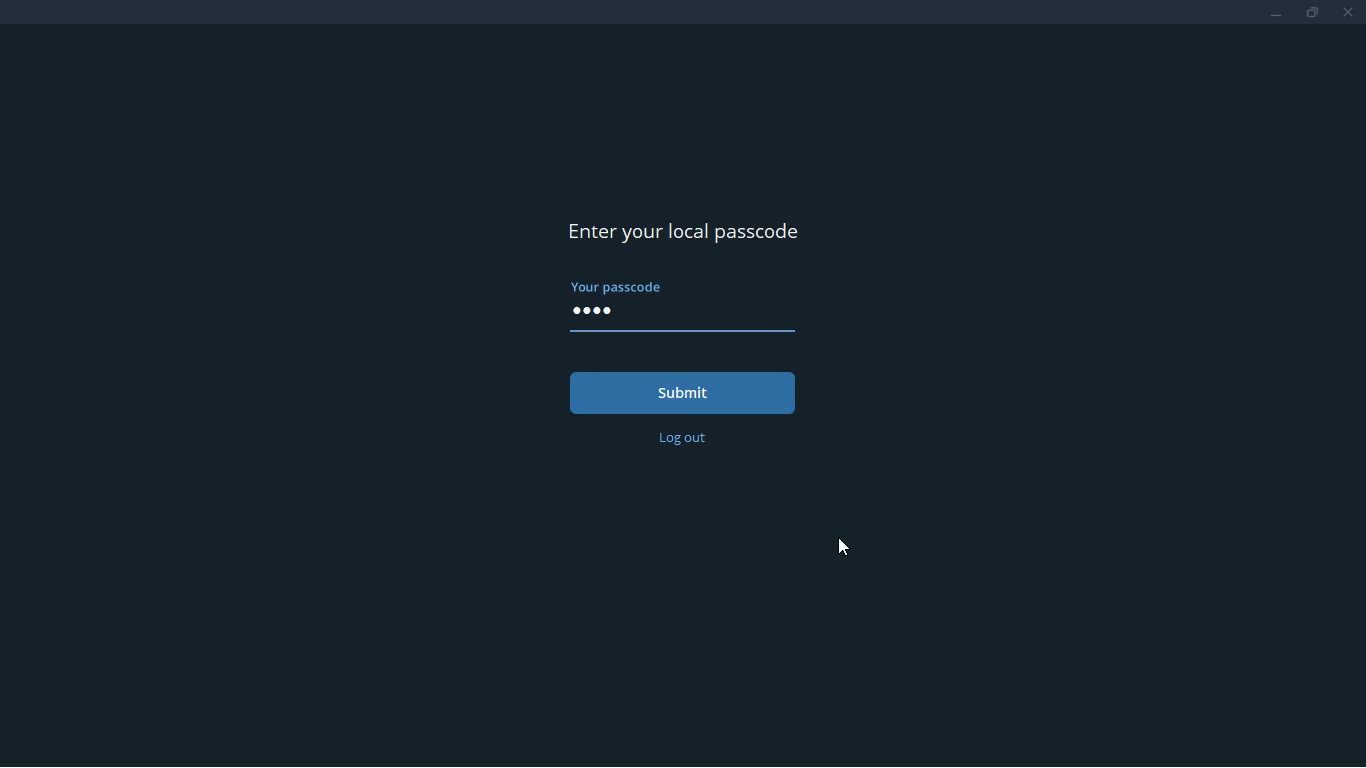 
key(Enter)
 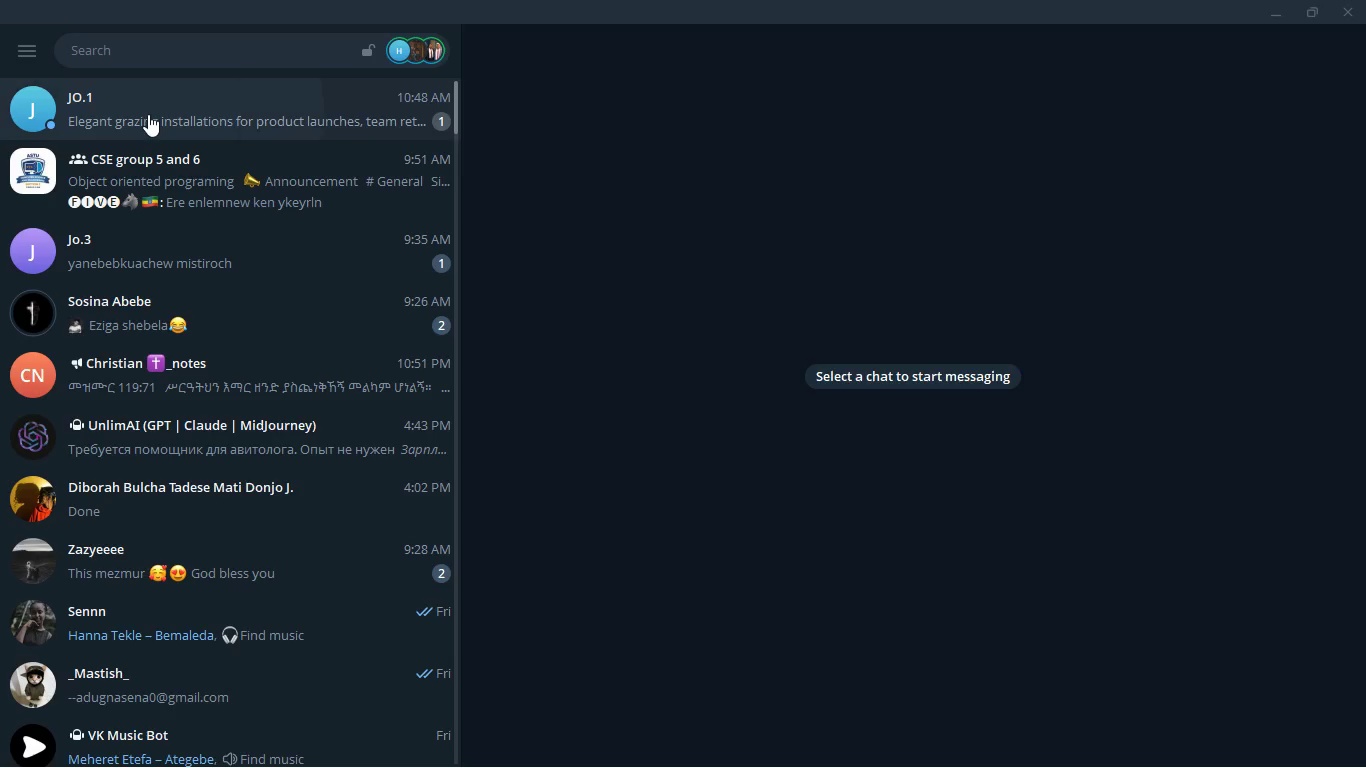 
left_click([148, 114])
 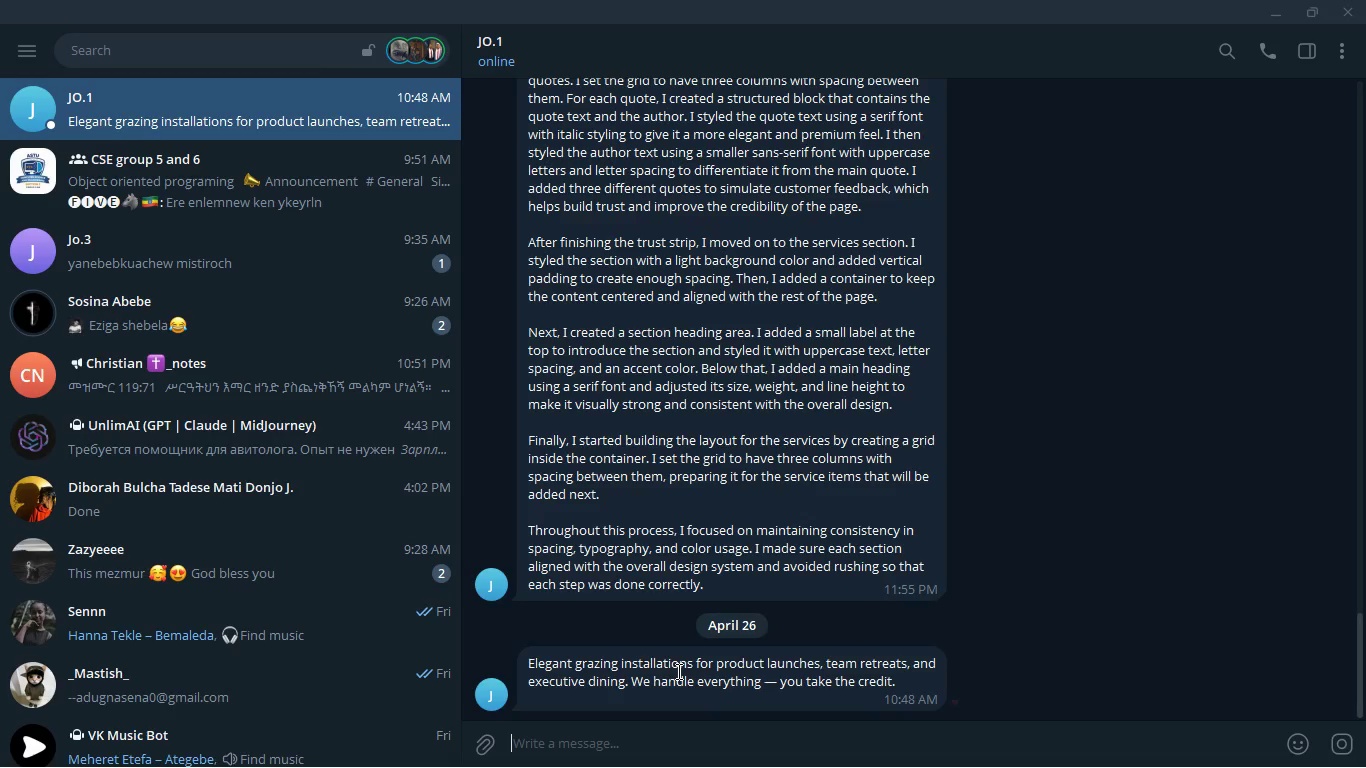 
right_click([677, 671])
 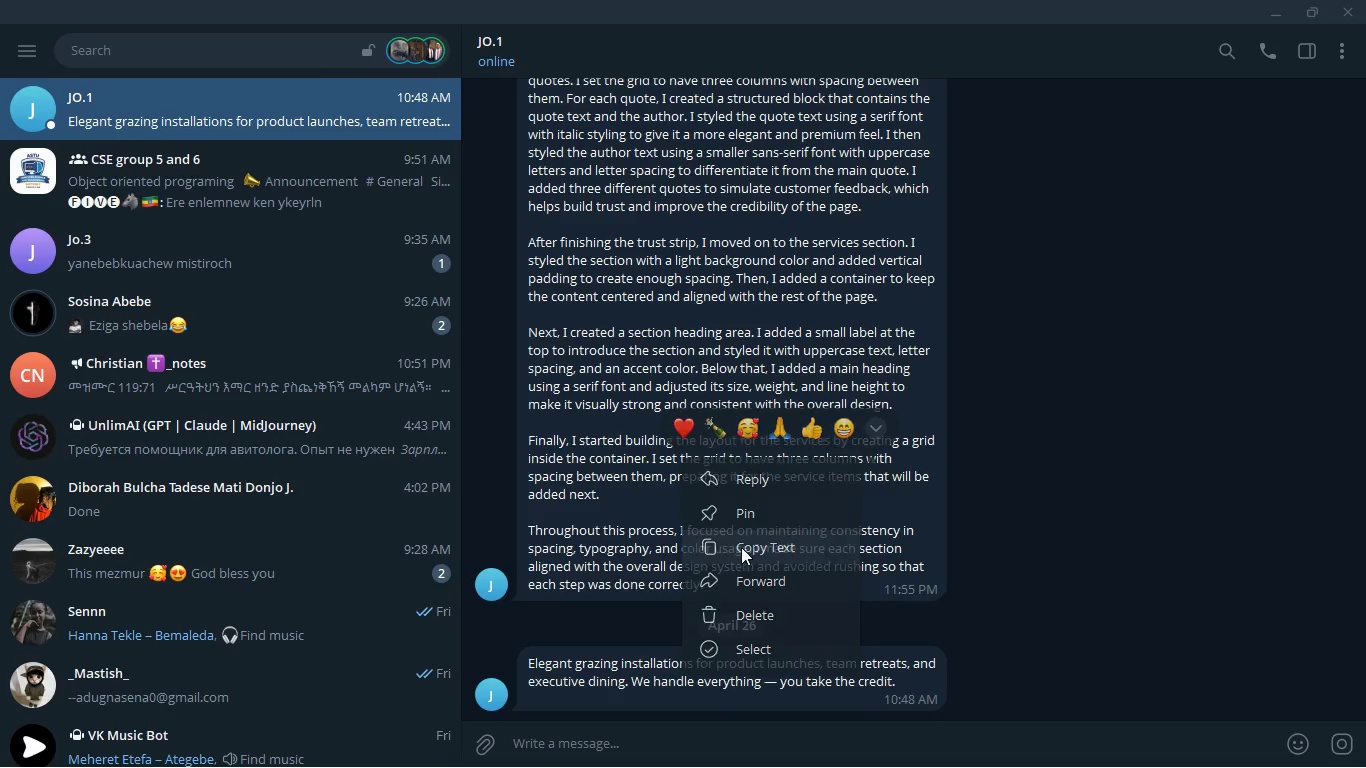 
left_click([741, 547])
 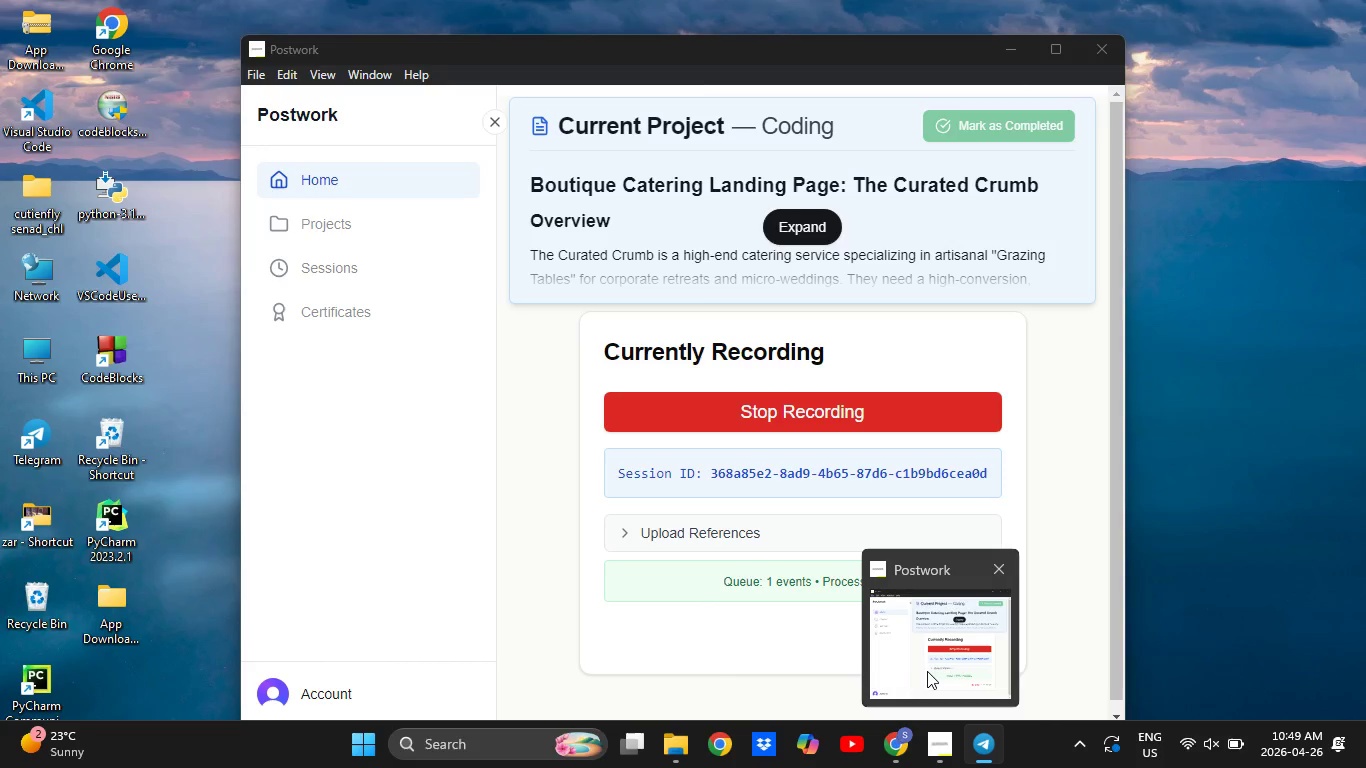 
wait(7.08)
 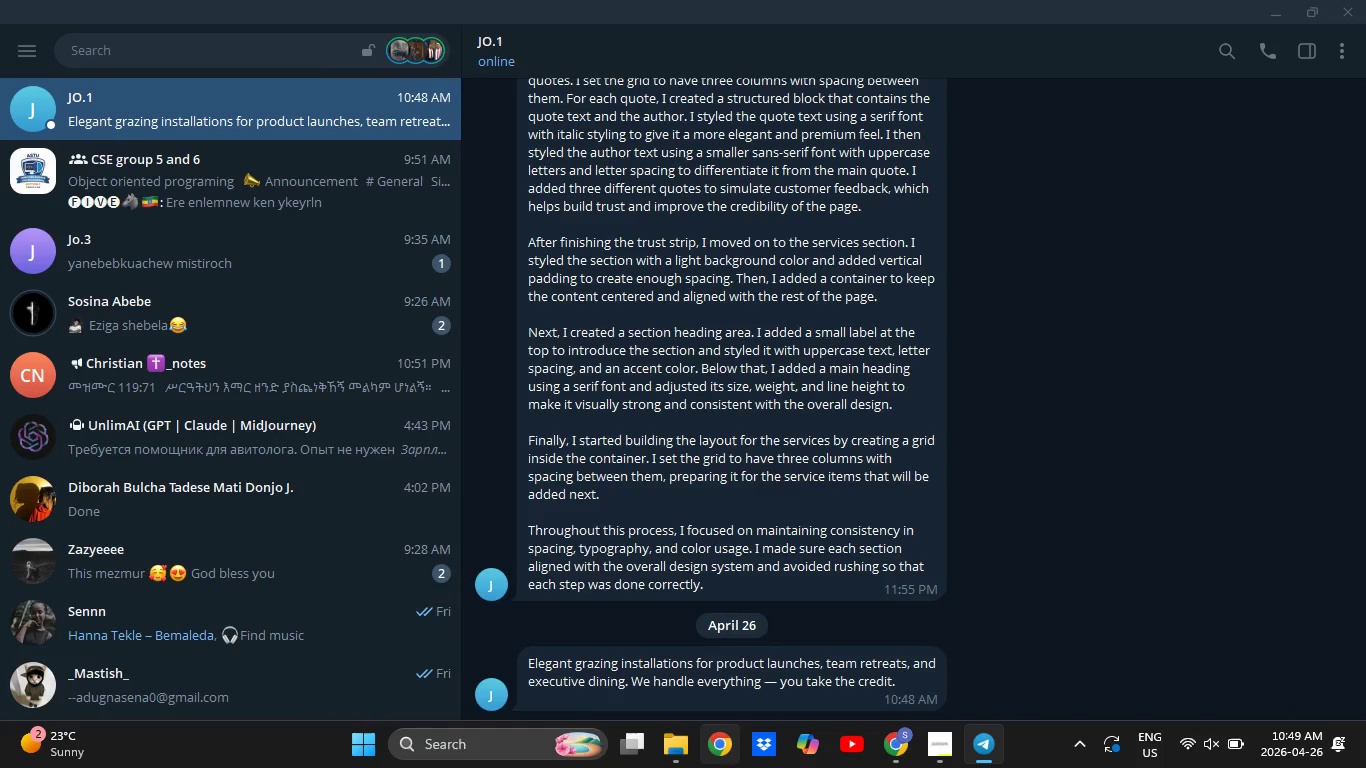 
left_click([883, 742])
 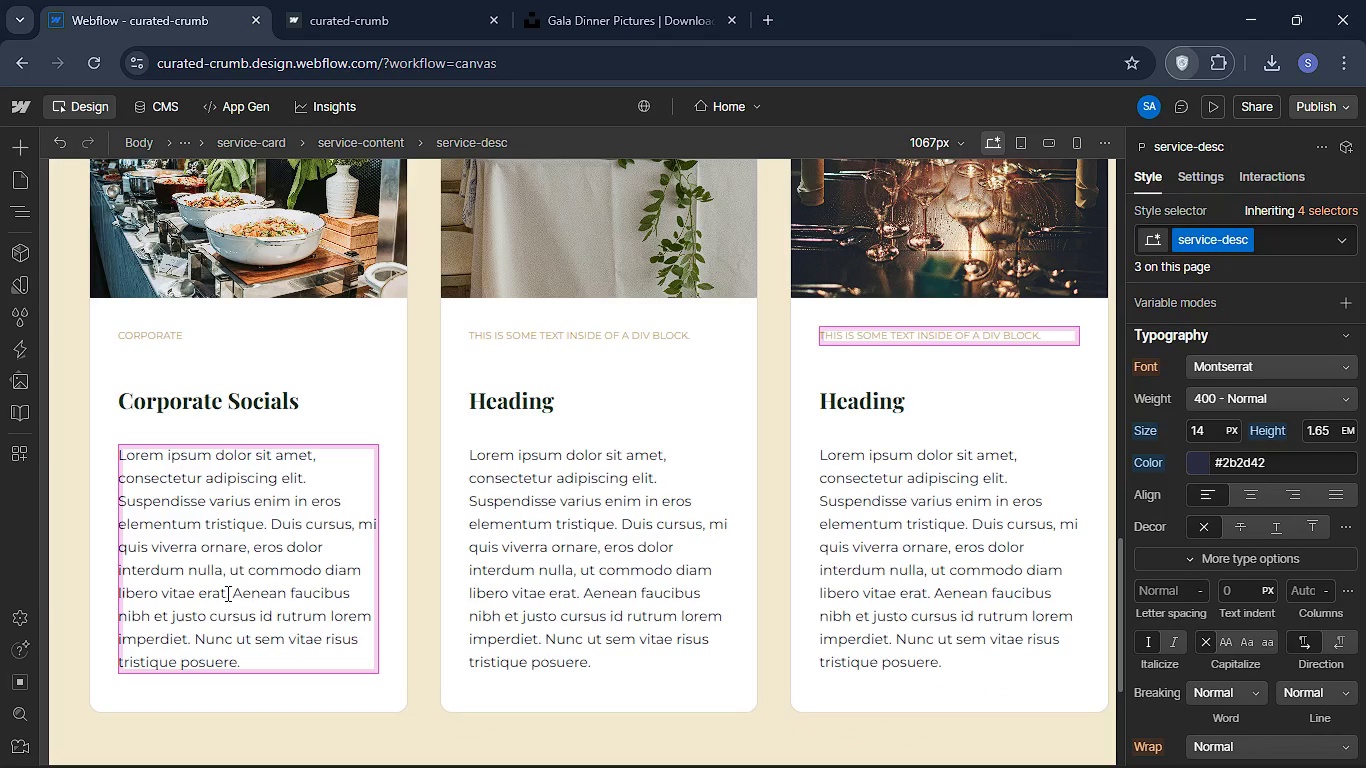 
left_click([226, 593])
 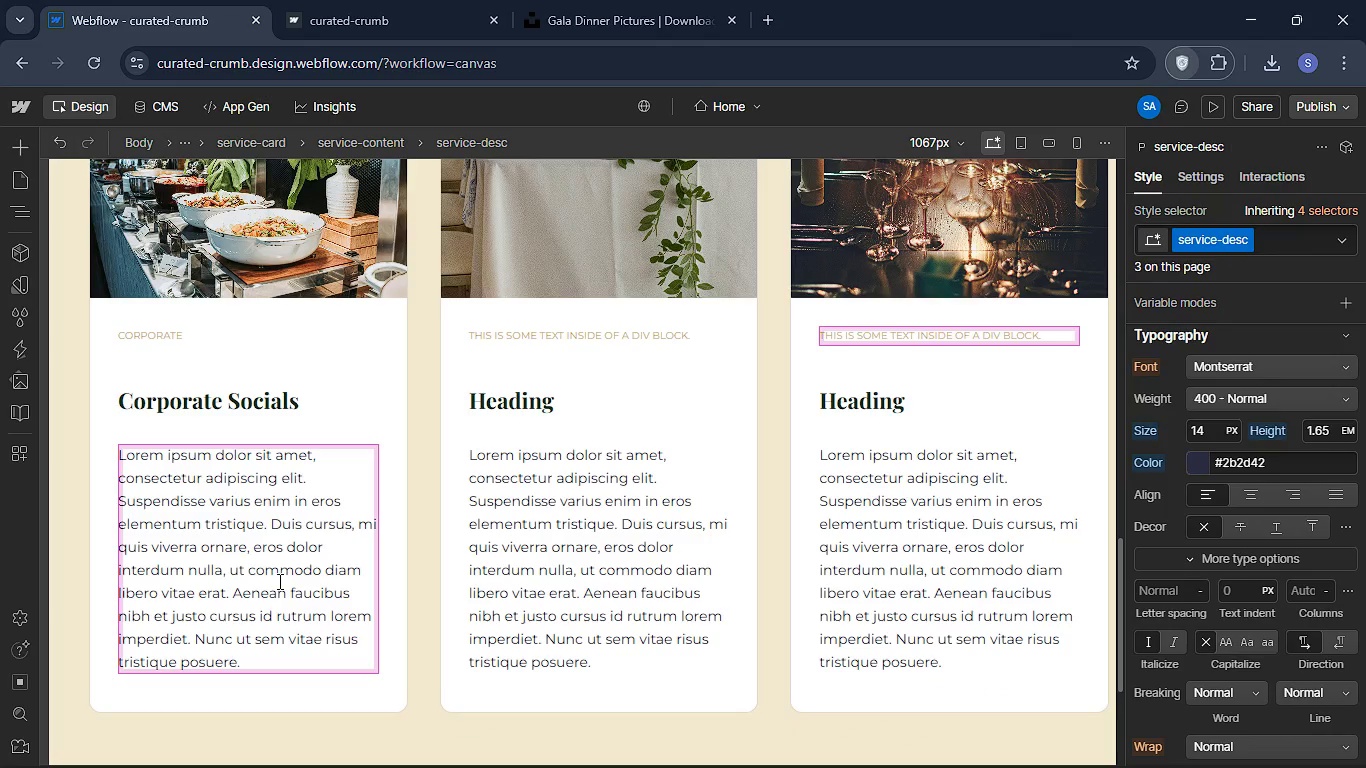 
left_click([278, 581])
 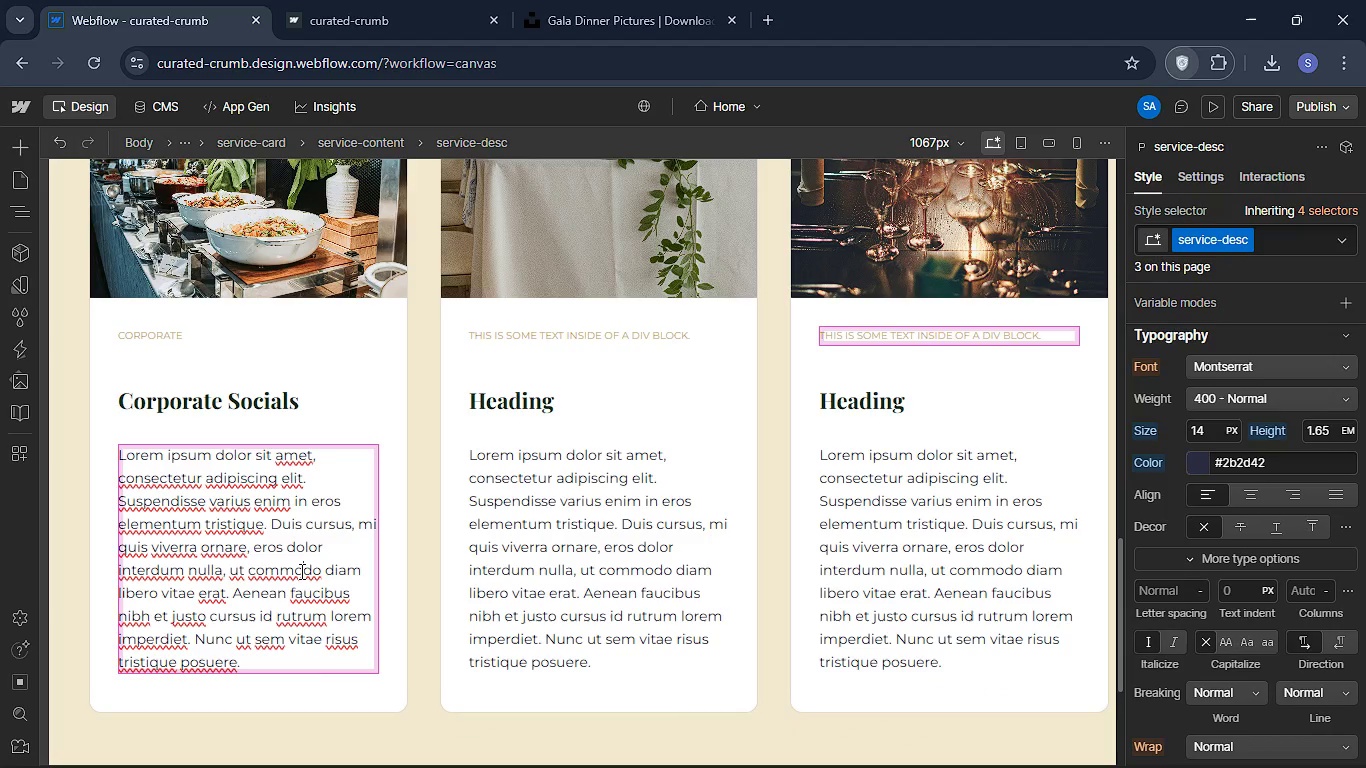 
left_click([300, 571])
 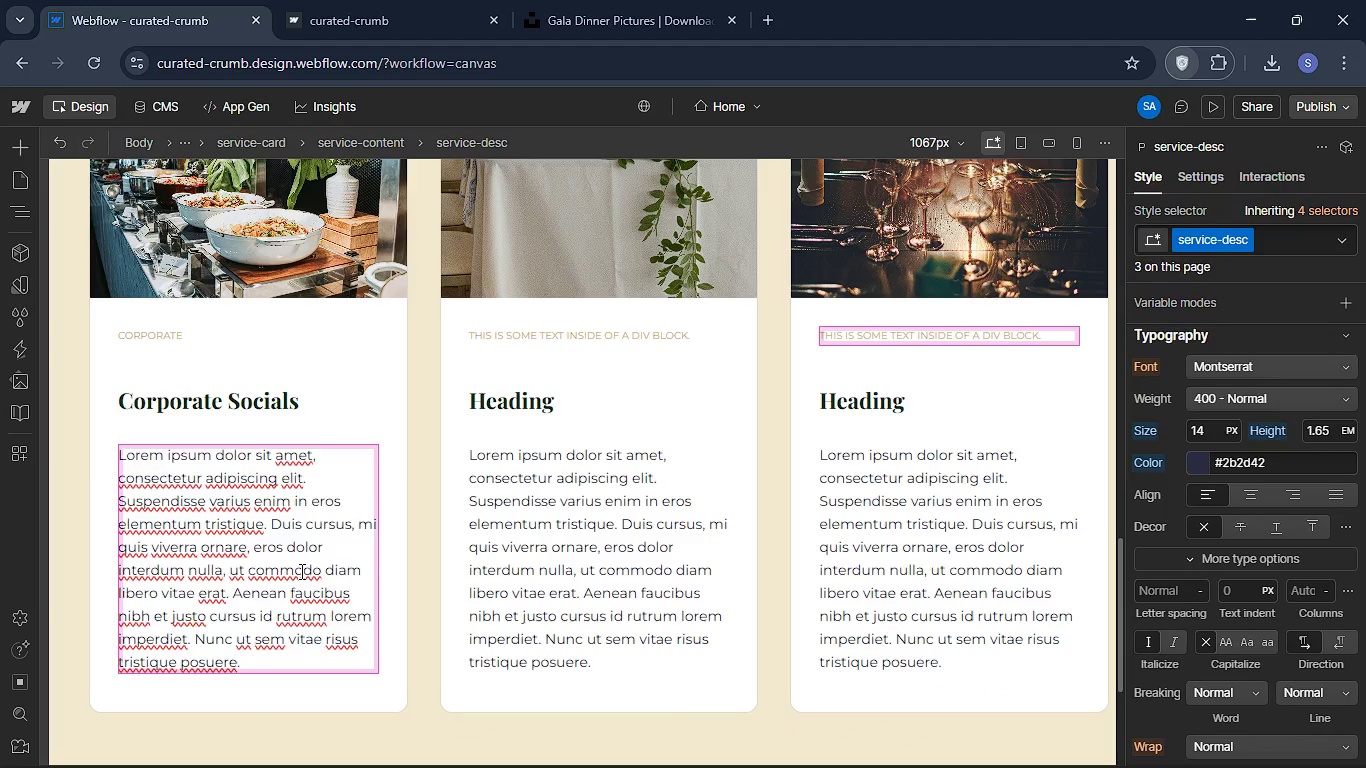 
key(Control+A)
 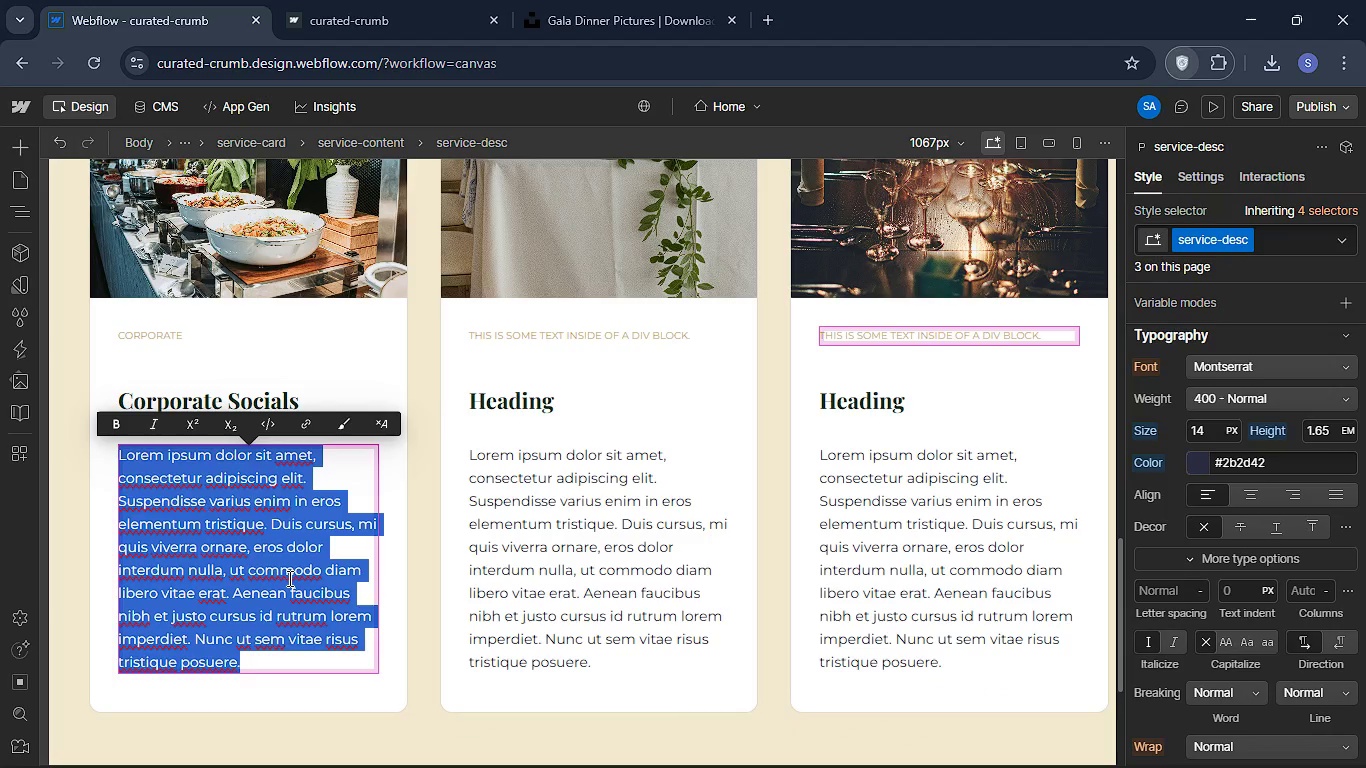 
key(Control+V)
 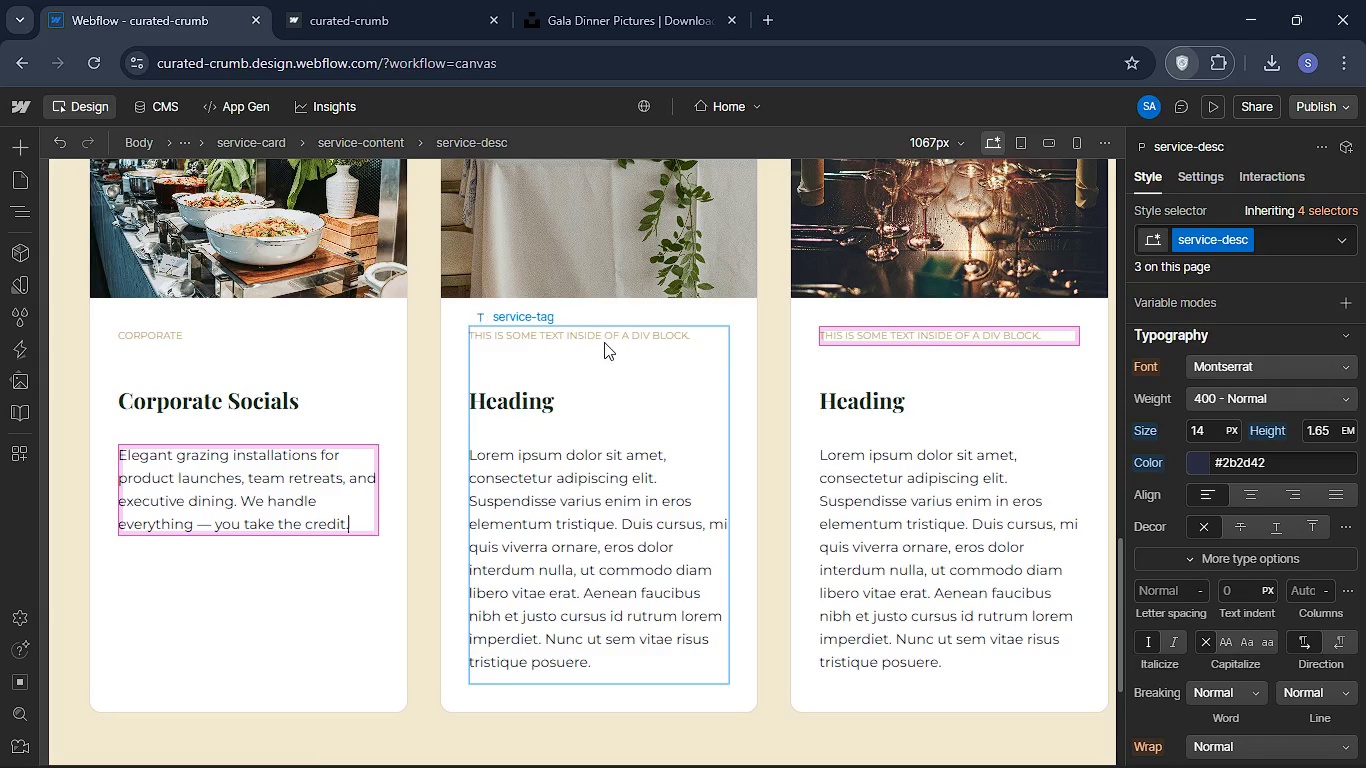 
wait(5.05)
 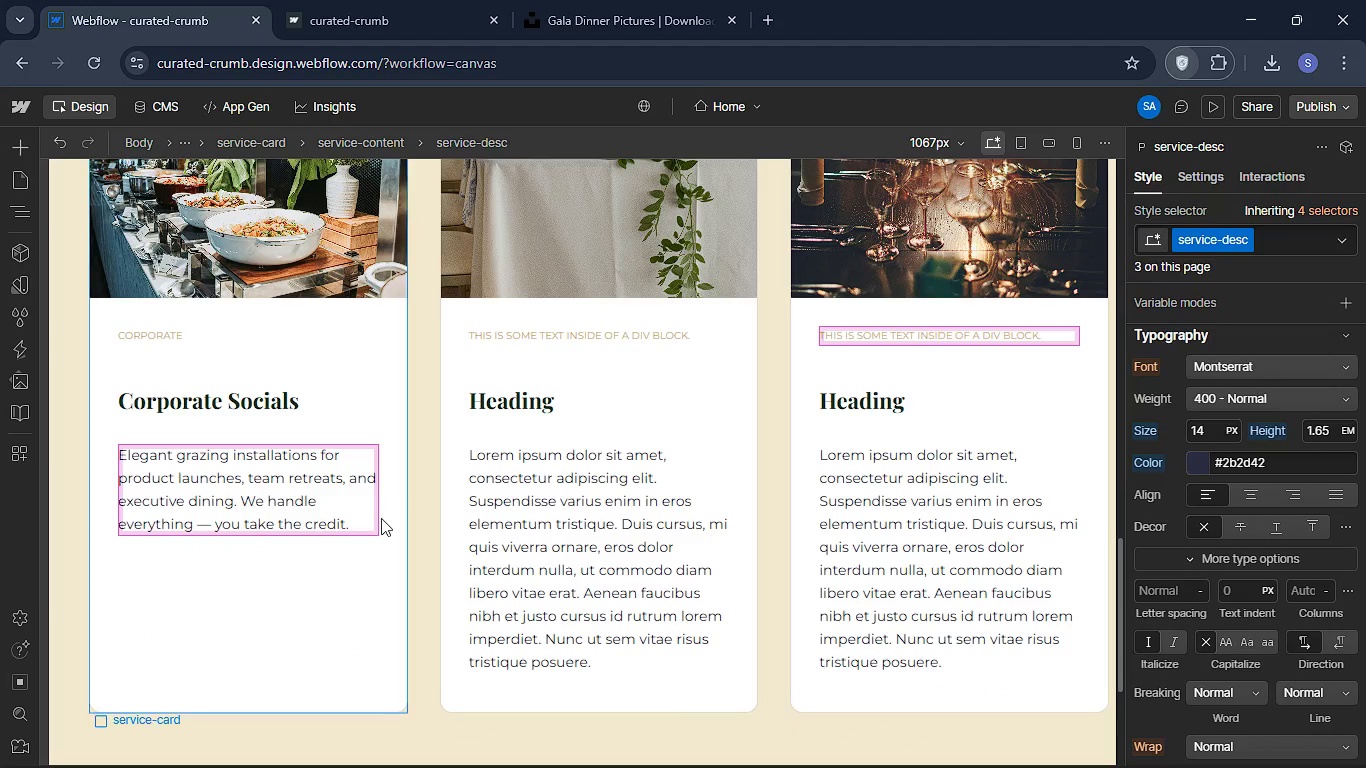 
double_click([613, 337])
 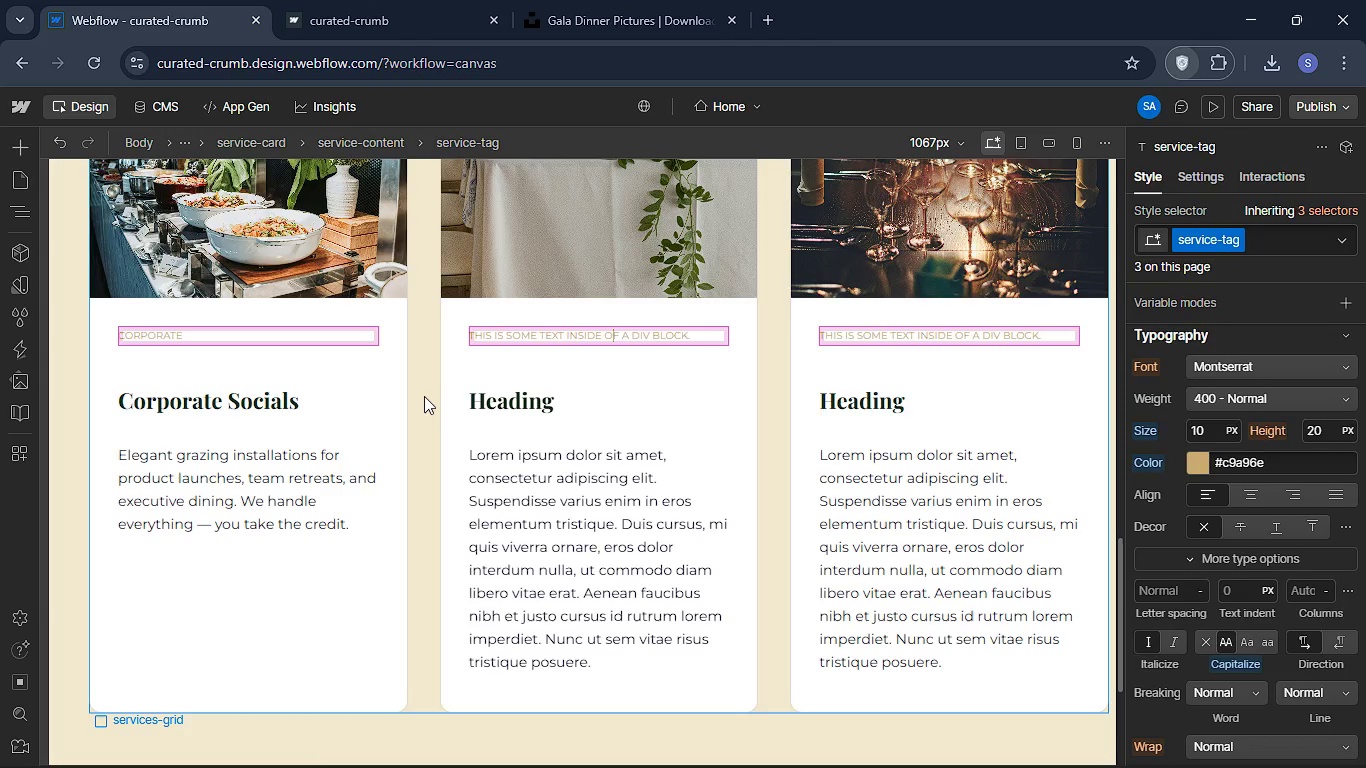 
wait(33.66)
 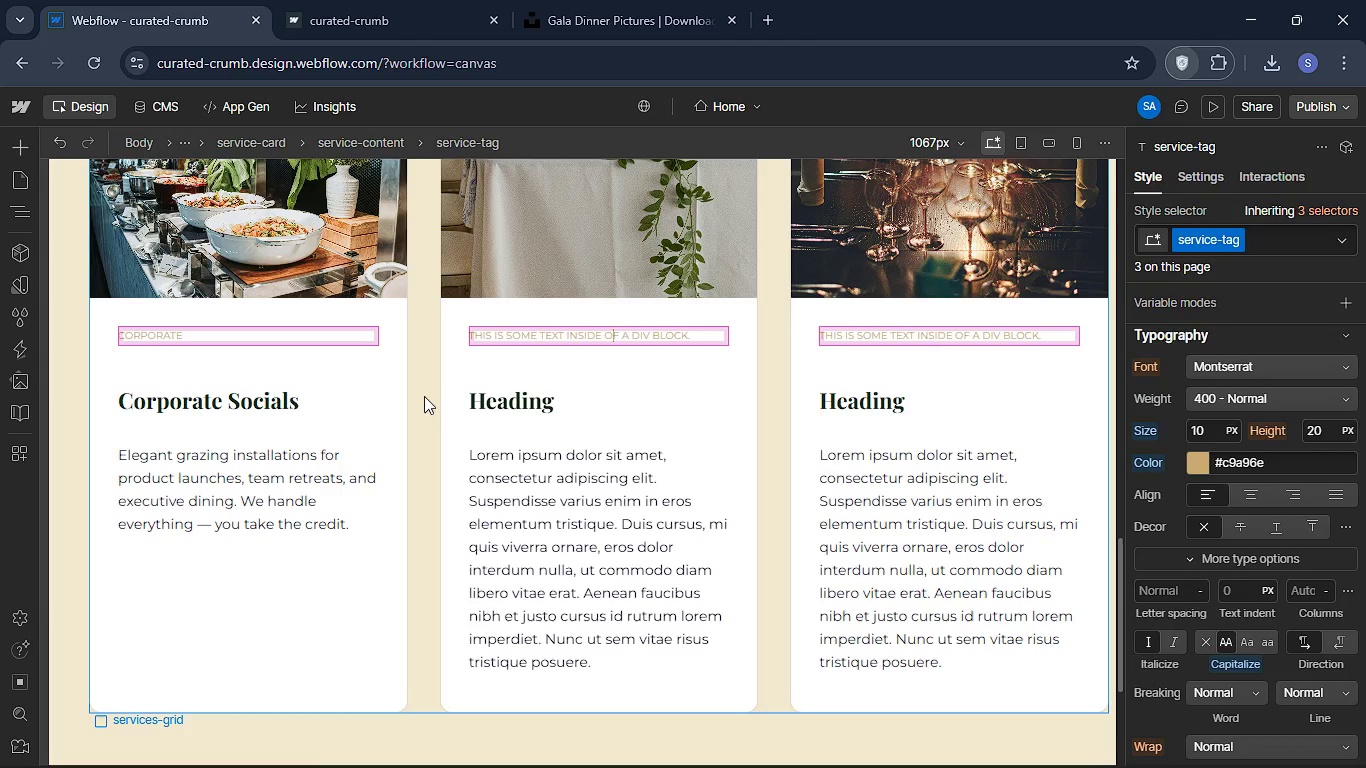 
left_click([982, 740])
 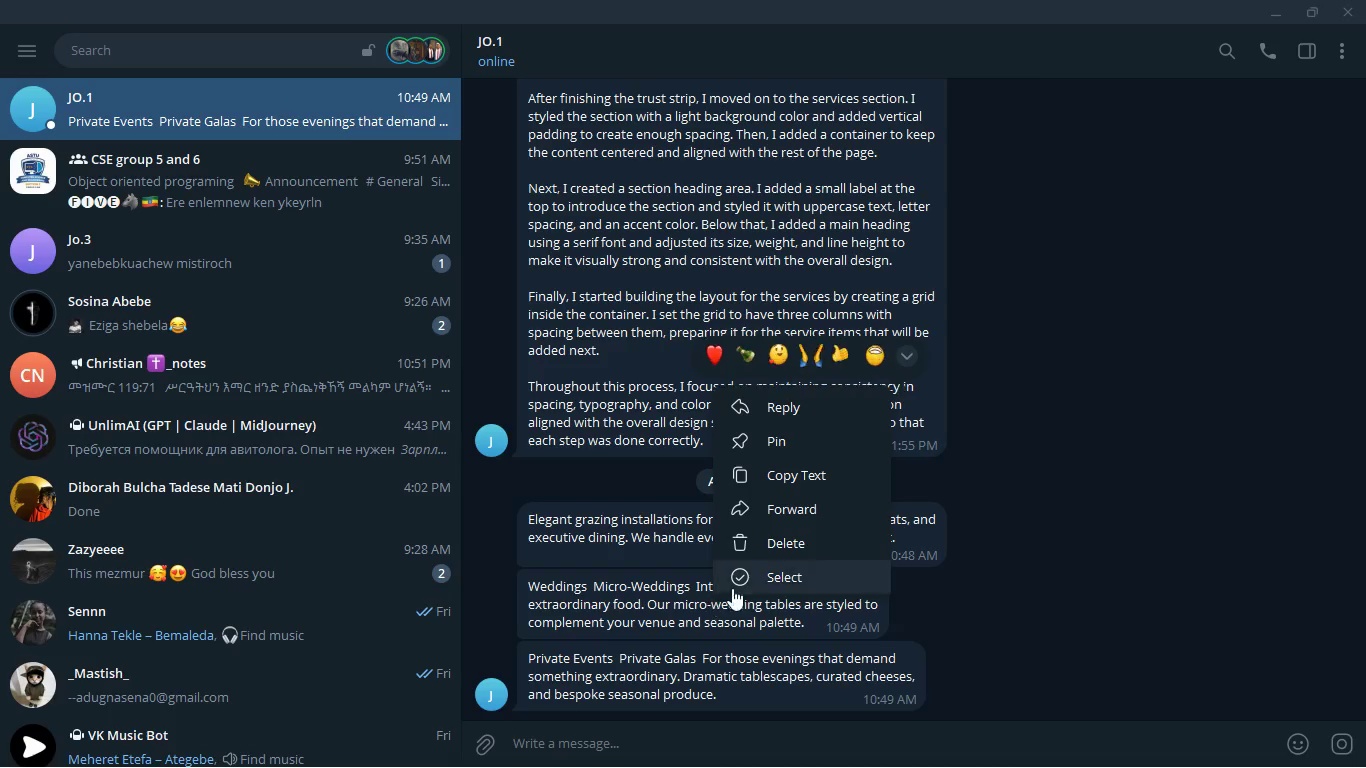 
right_click([708, 599])
 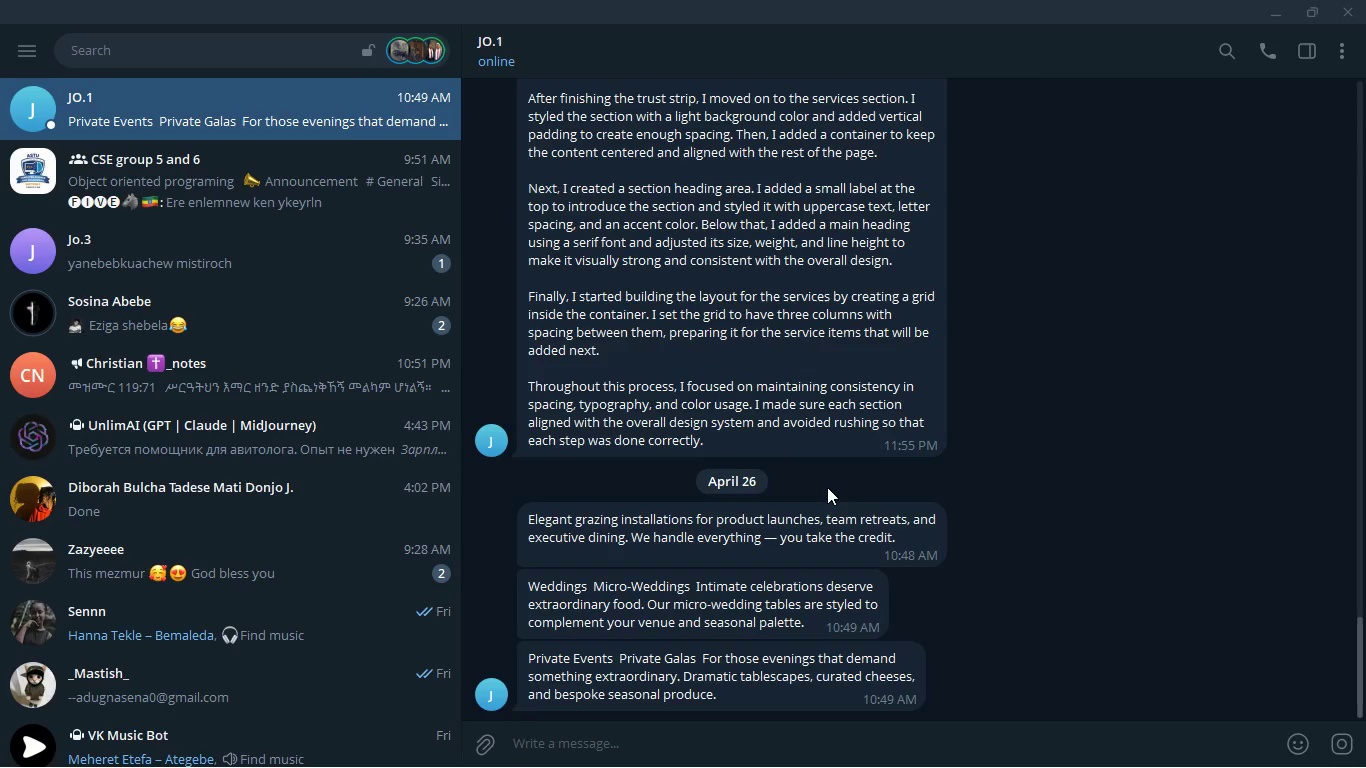 
key(Meta+MetaLeft)
 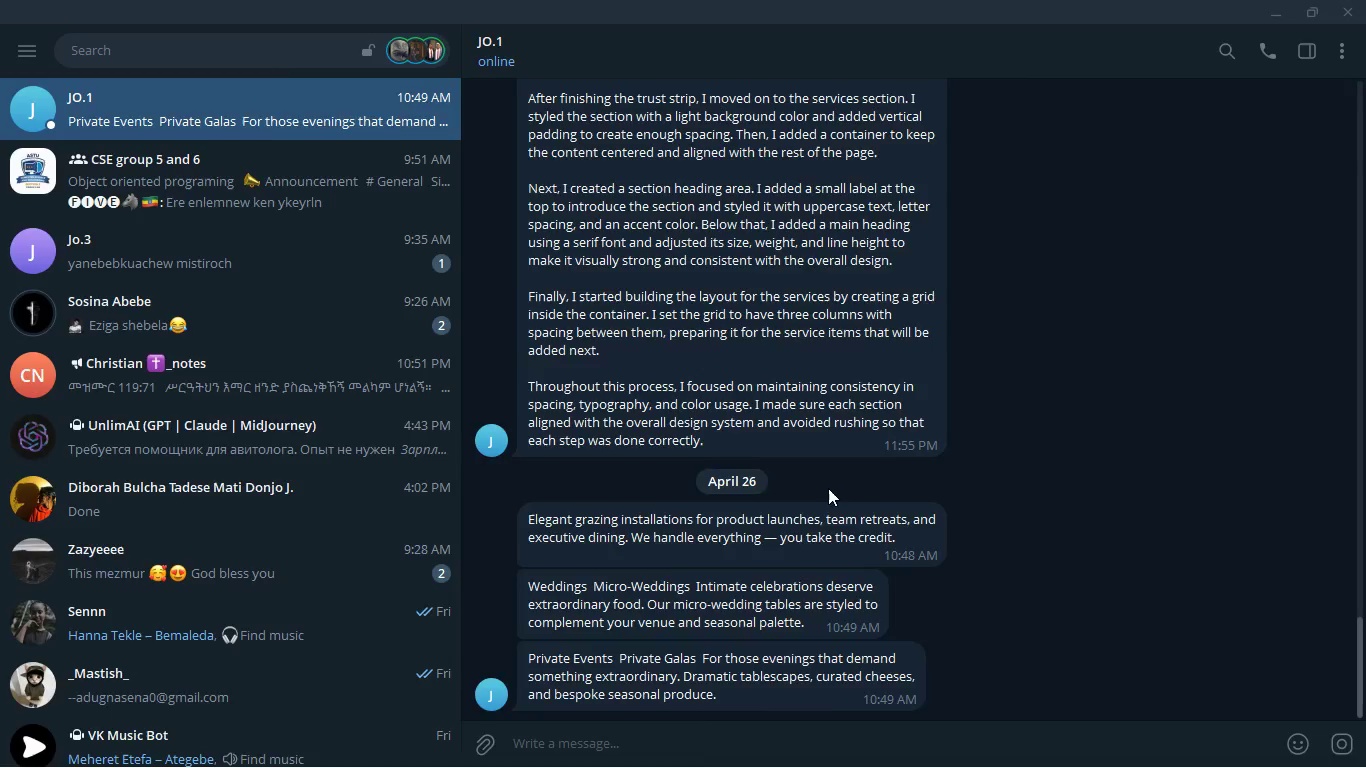 
key(Meta+Tab)
 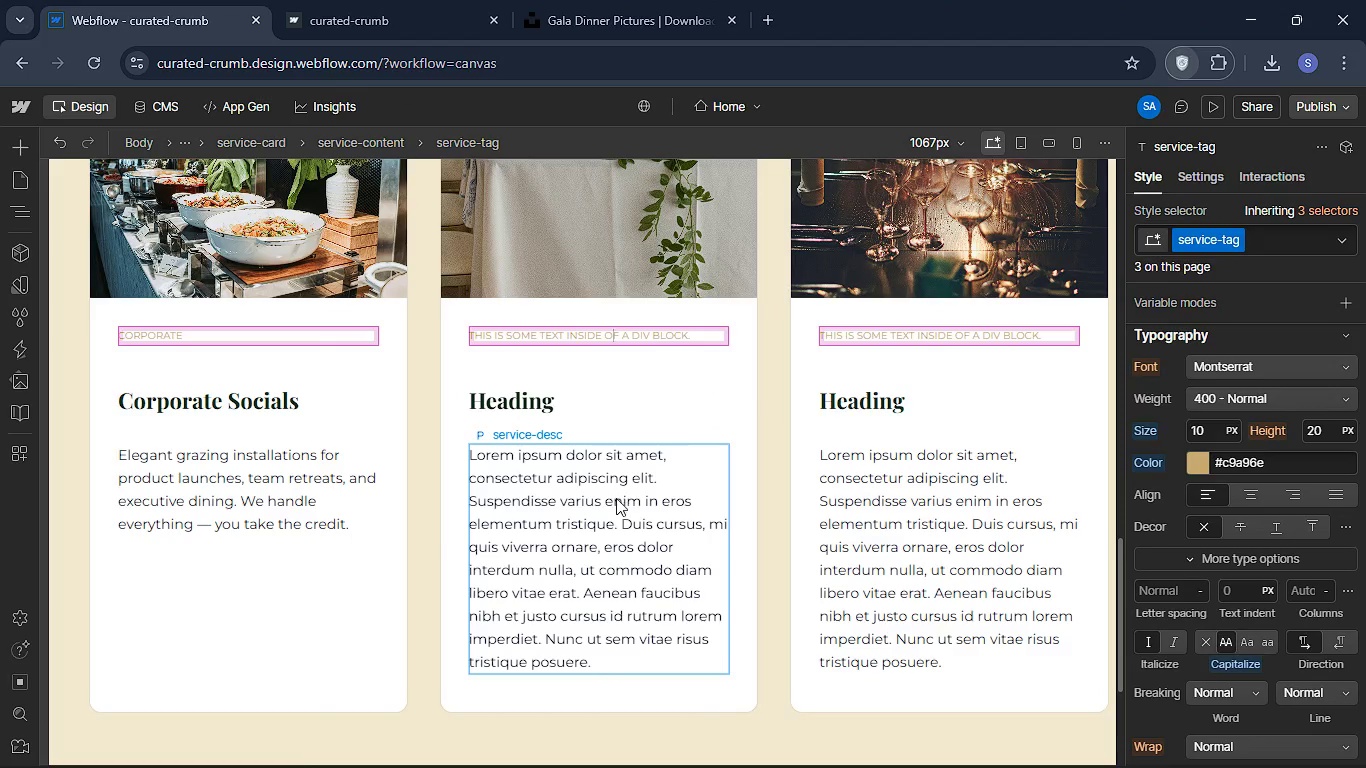 
left_click([616, 498])
 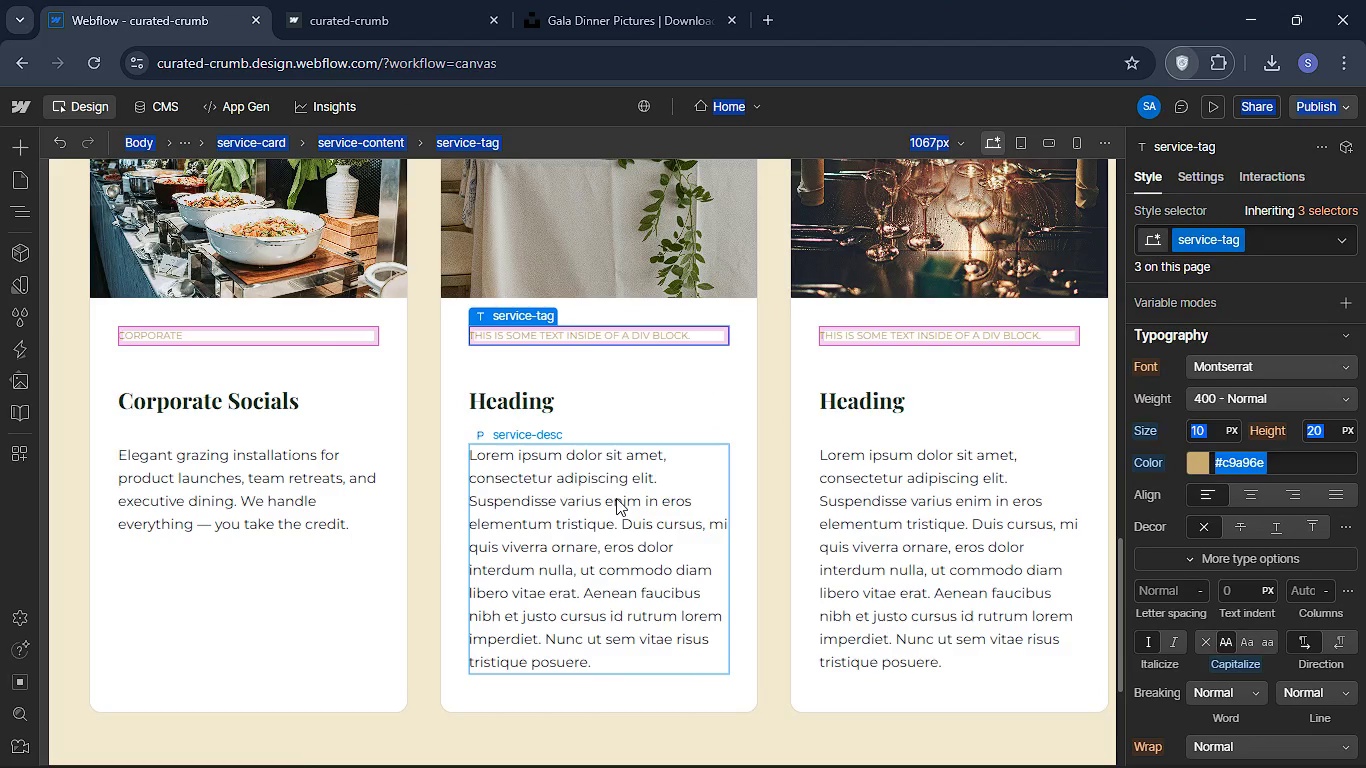 
key(Control+A)
 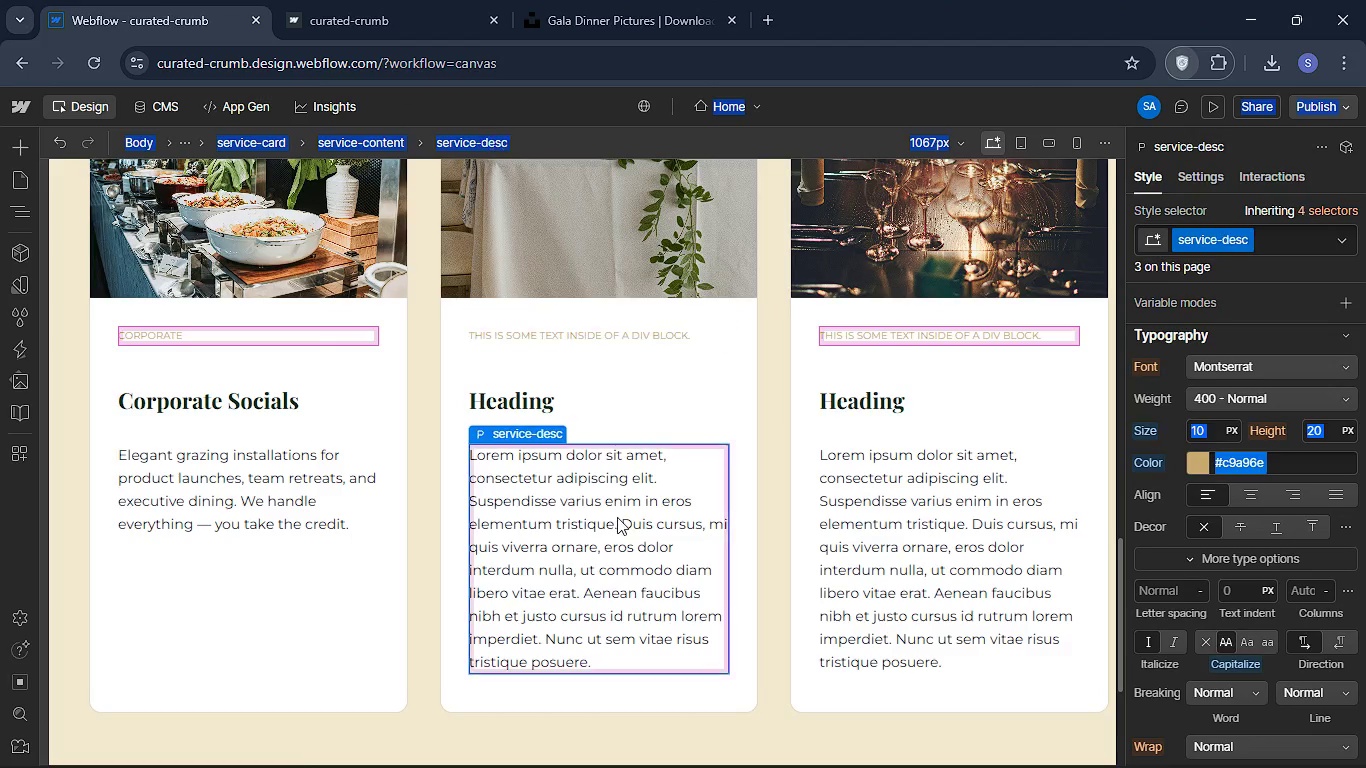 
left_click([617, 520])
 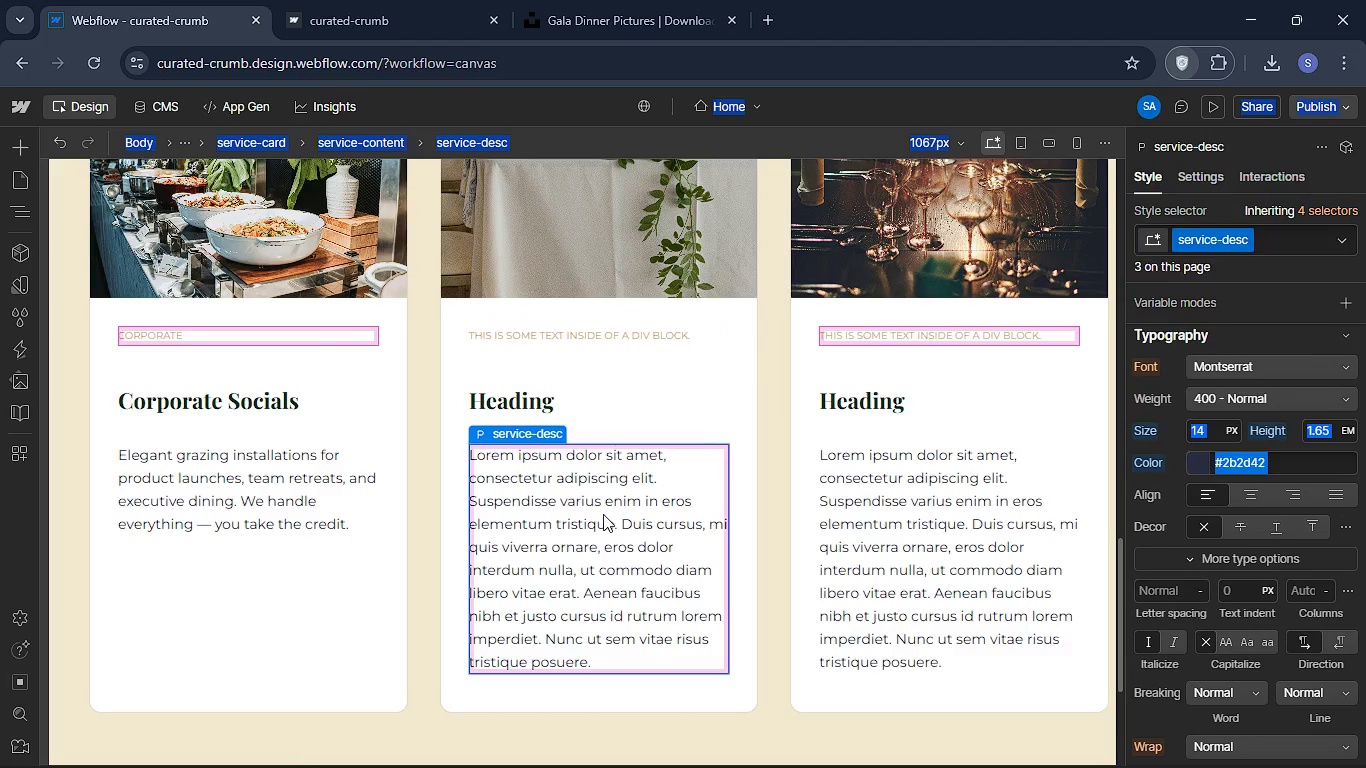 
double_click([603, 514])
 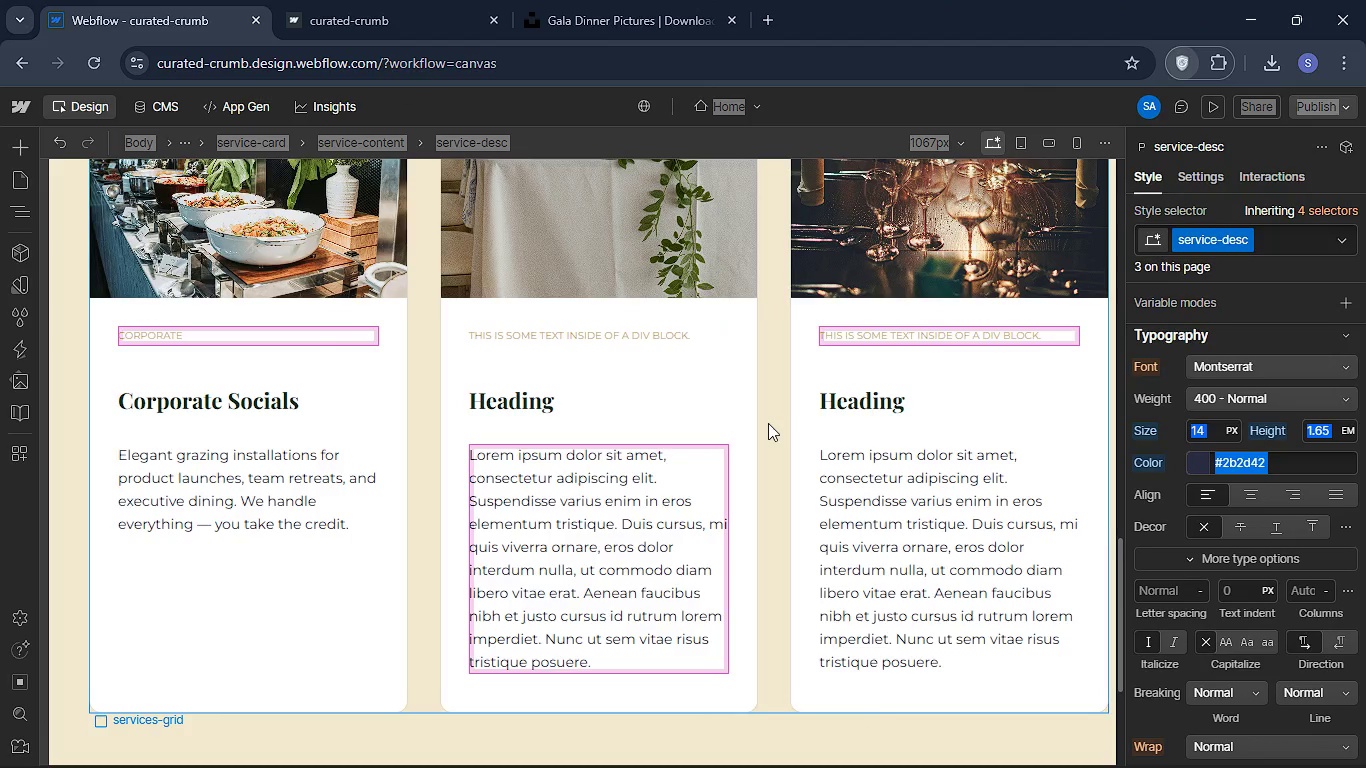 
left_click([768, 423])
 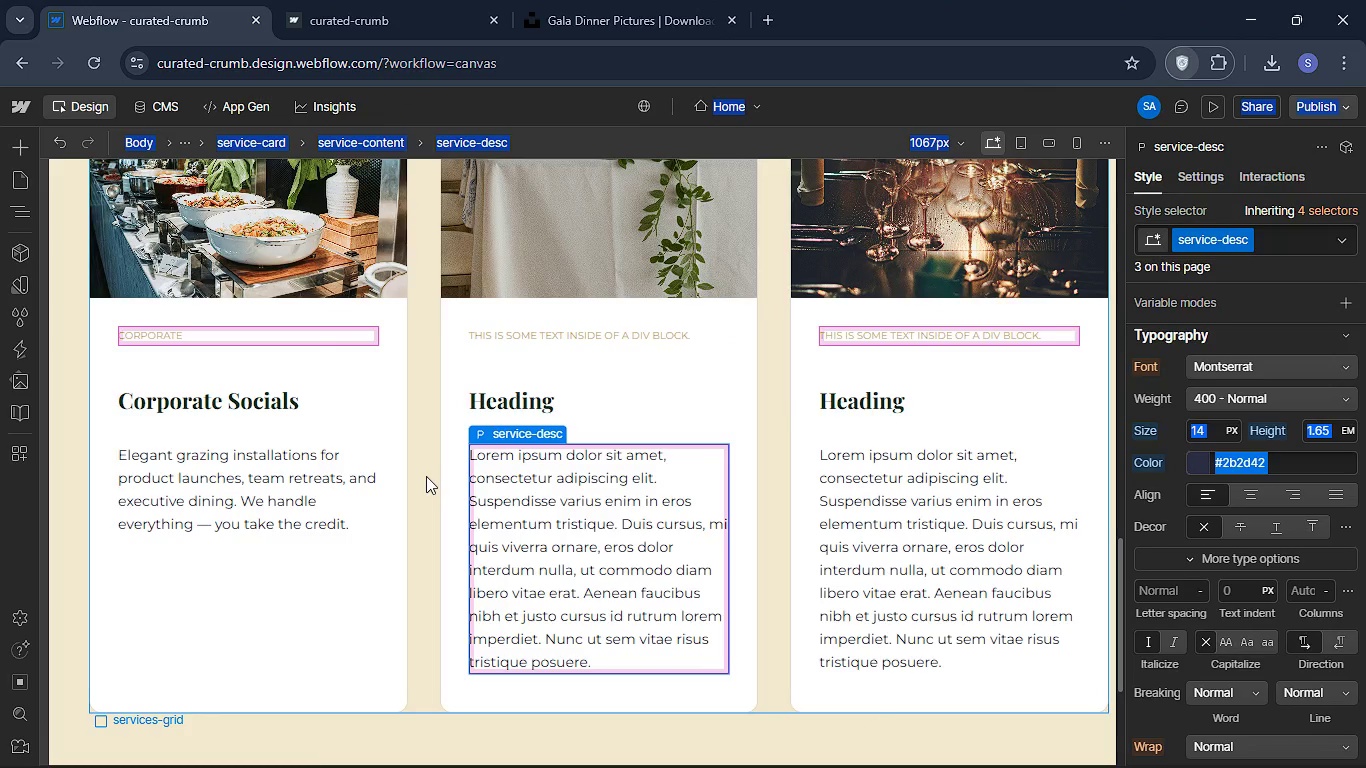 
left_click([426, 476])
 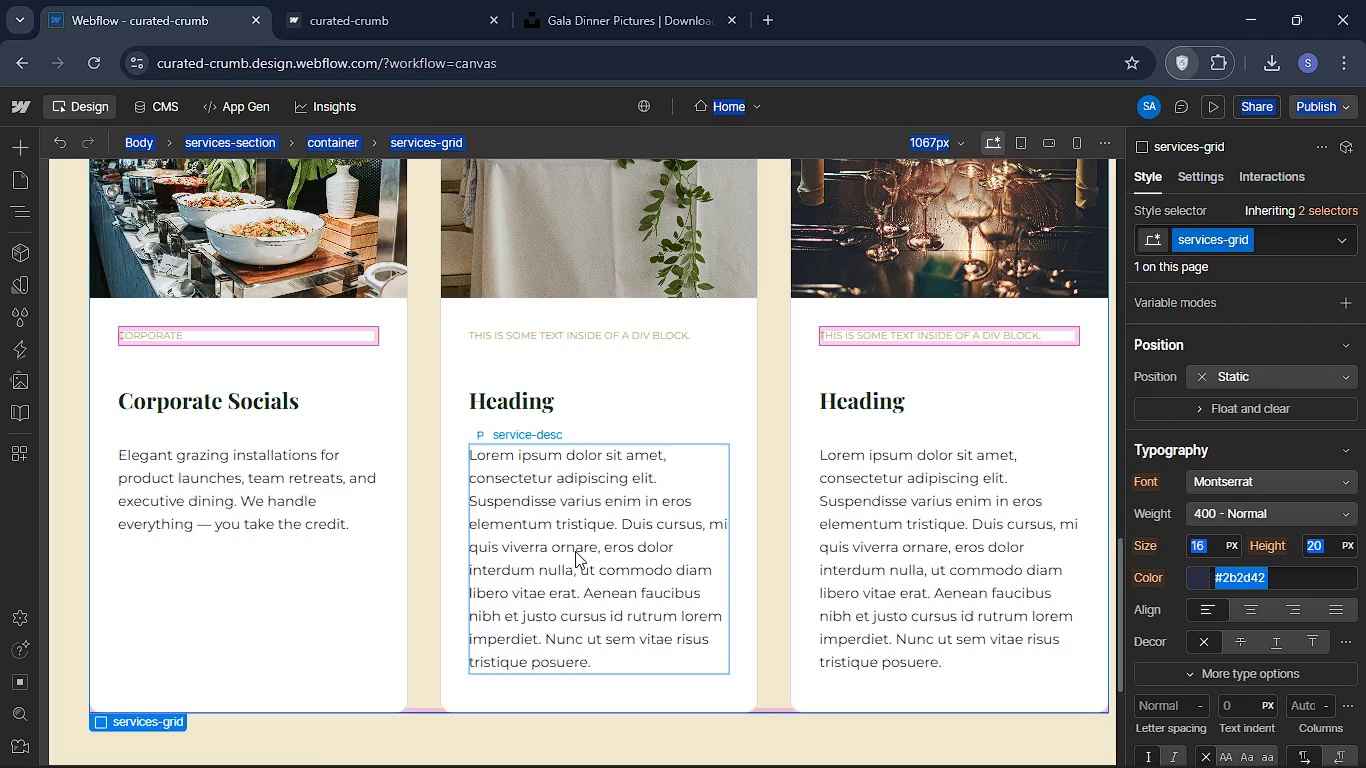 
double_click([575, 551])
 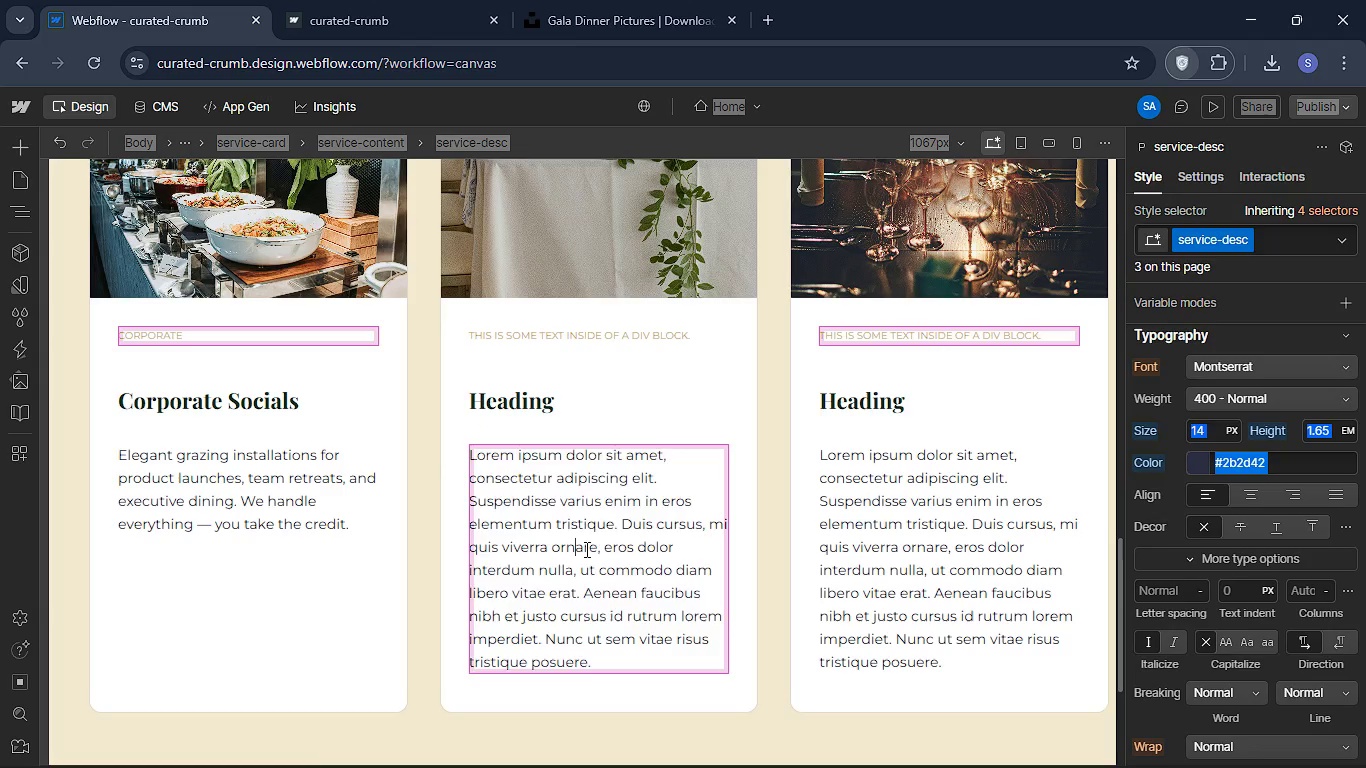 
key(Control+A)
 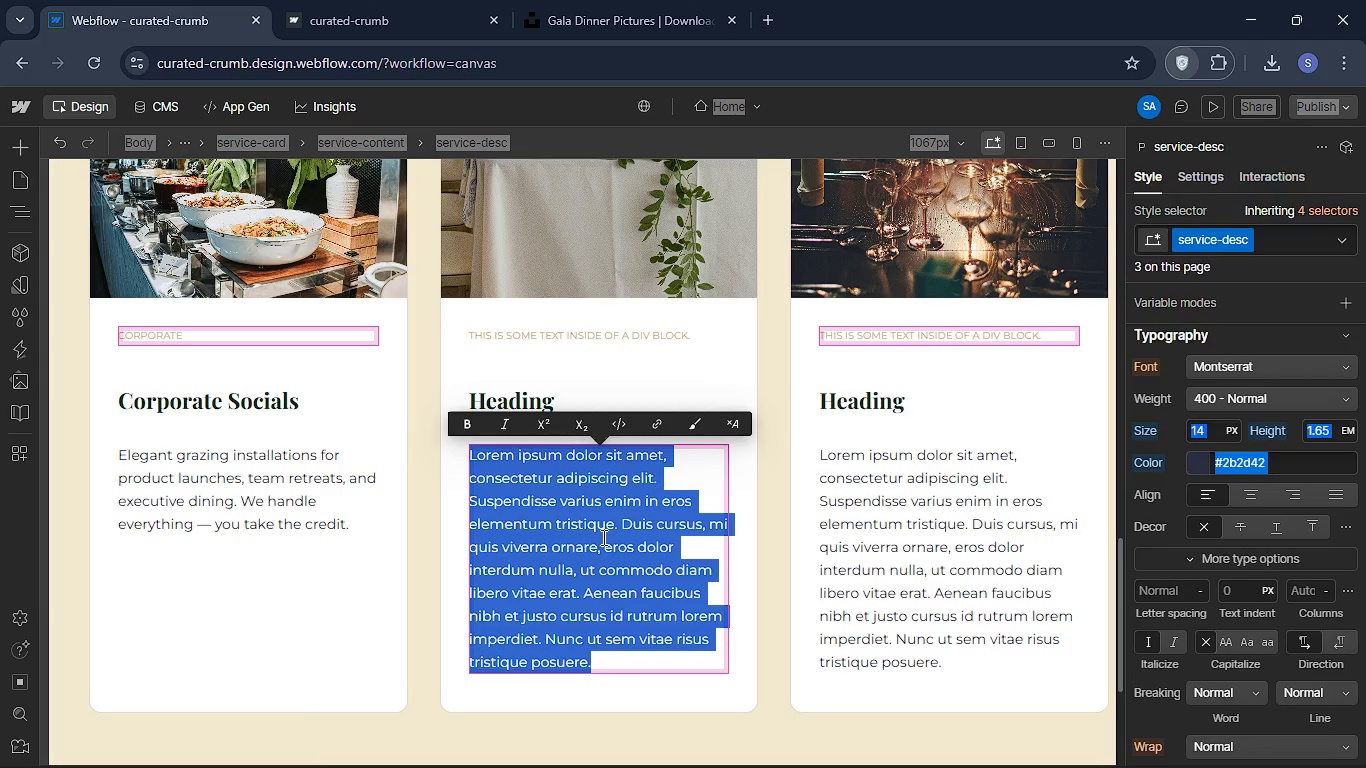 
key(Control+V)
 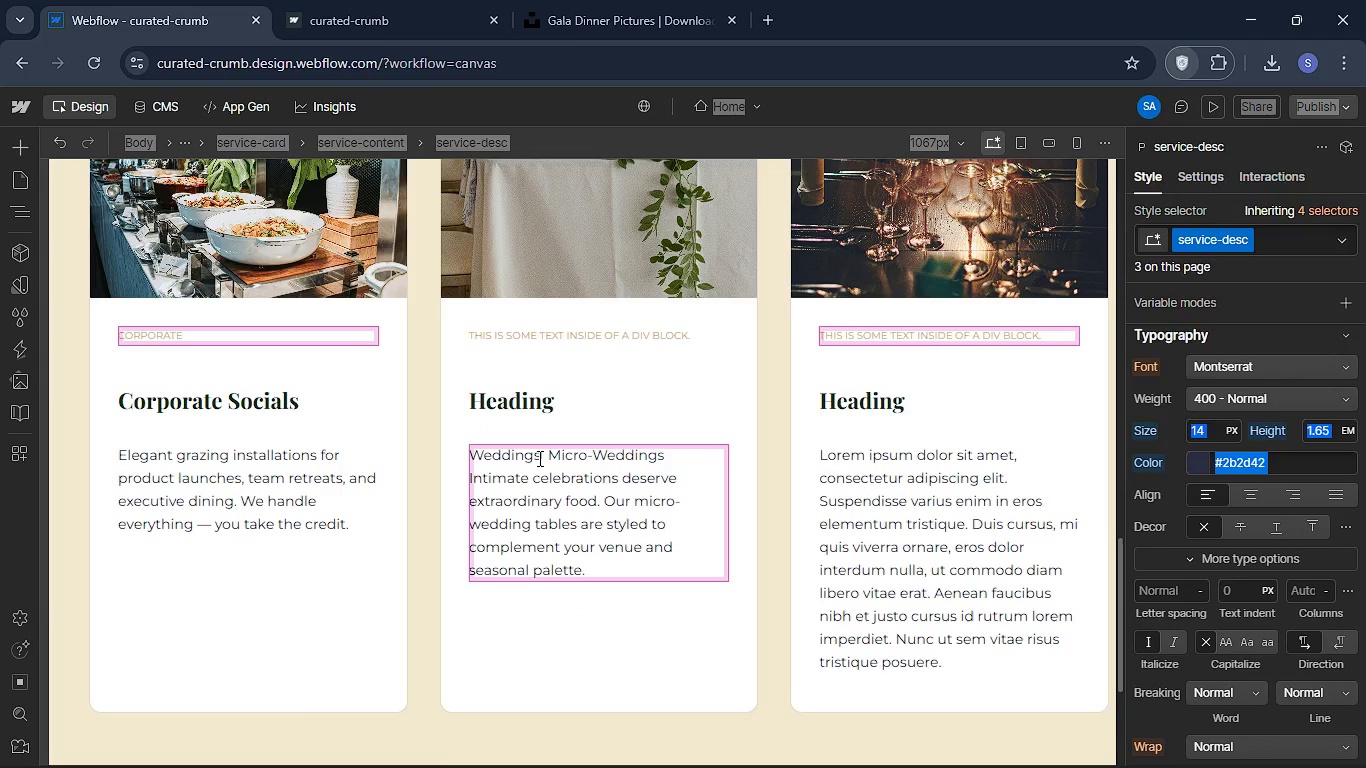 
left_click_drag(start_coordinate=[538, 458], to_coordinate=[472, 442])
 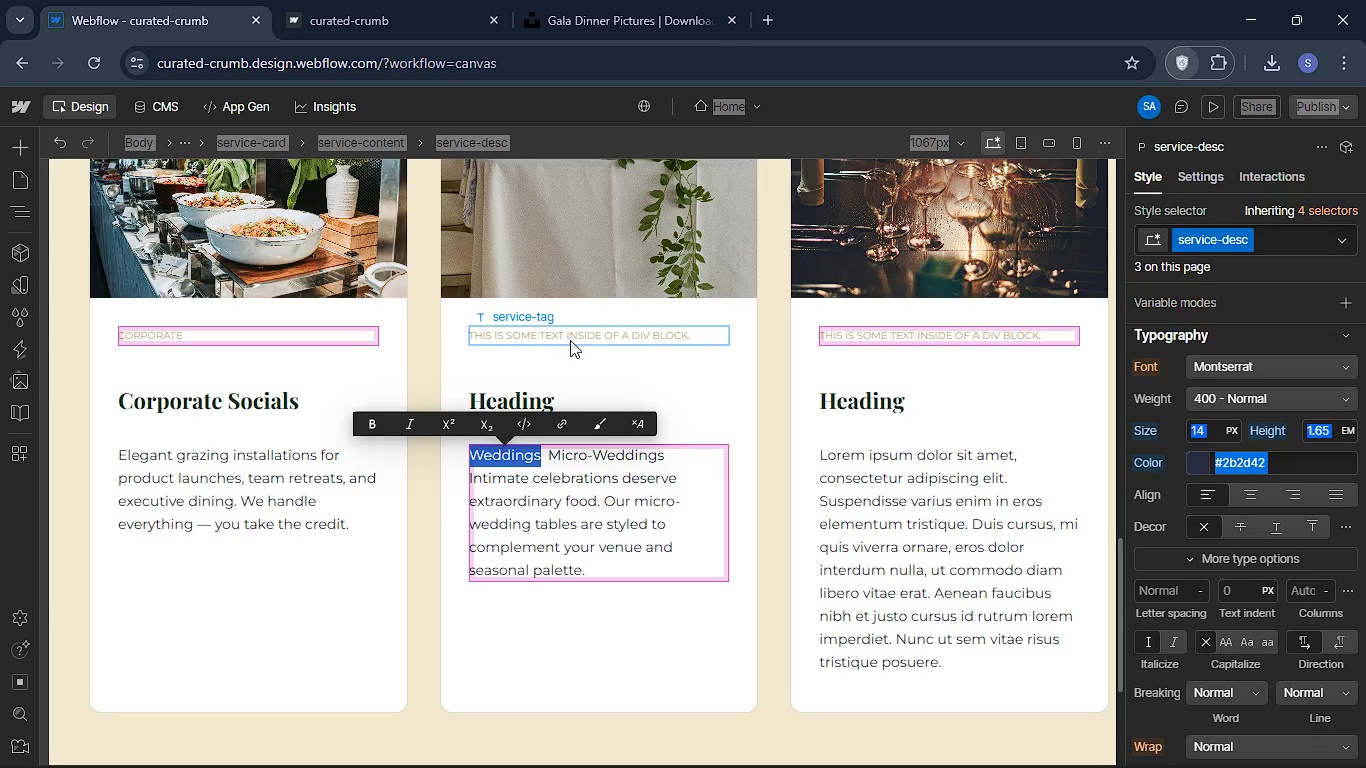 
key(Control+C)
 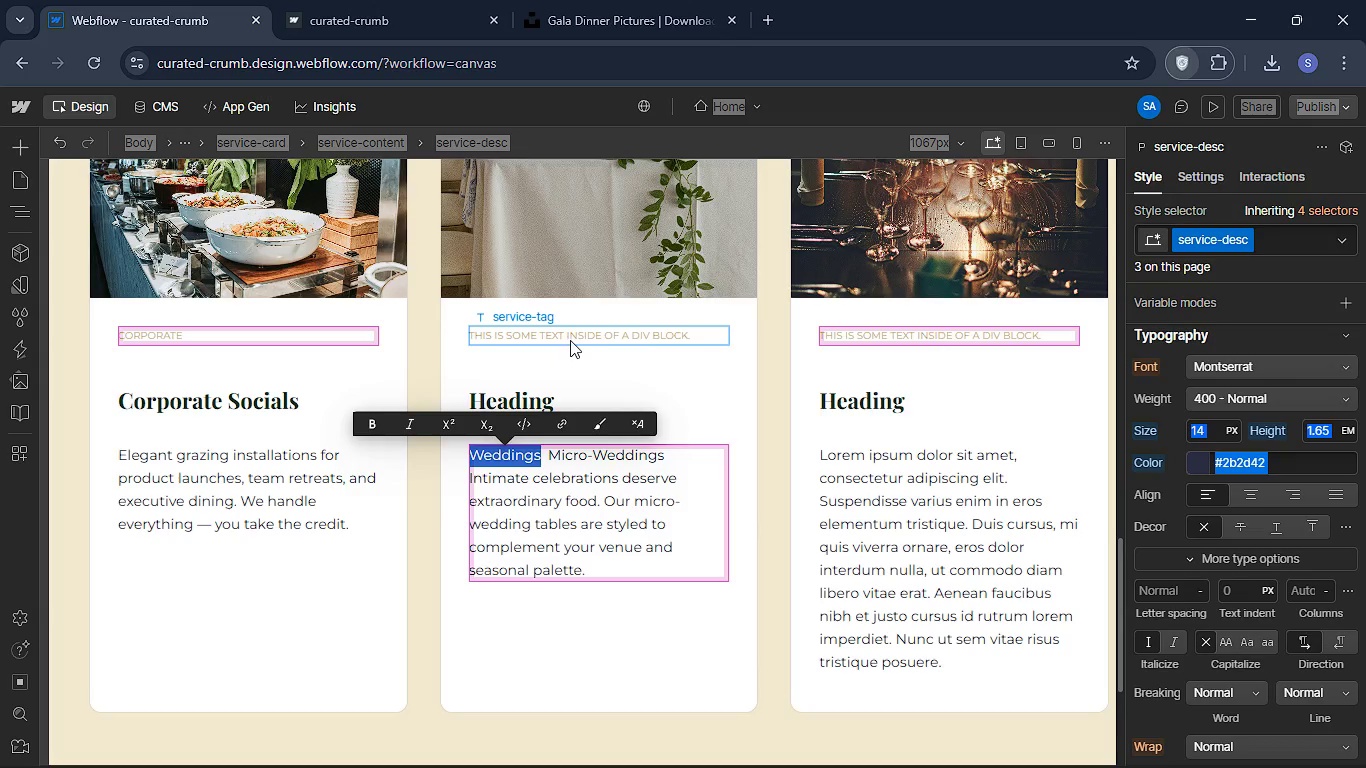 
double_click([573, 330])
 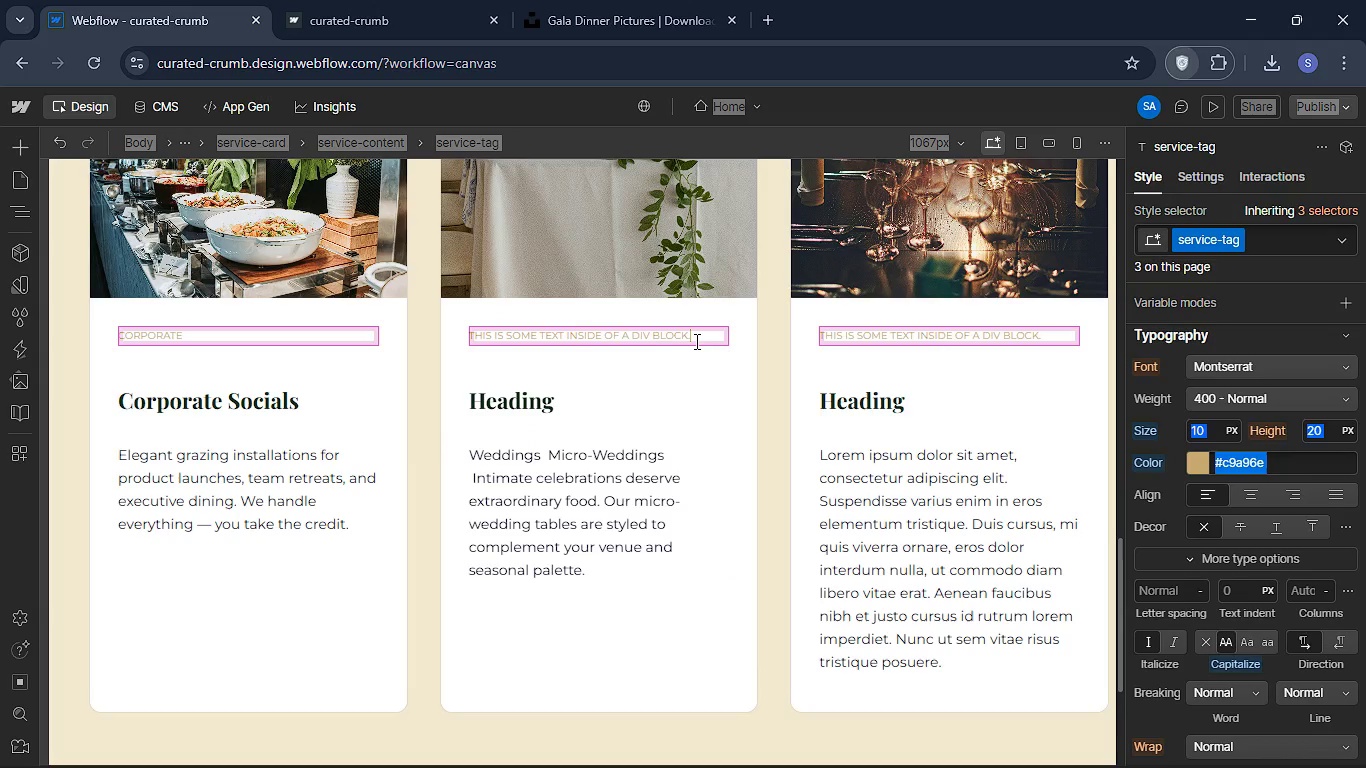 
left_click([695, 341])
 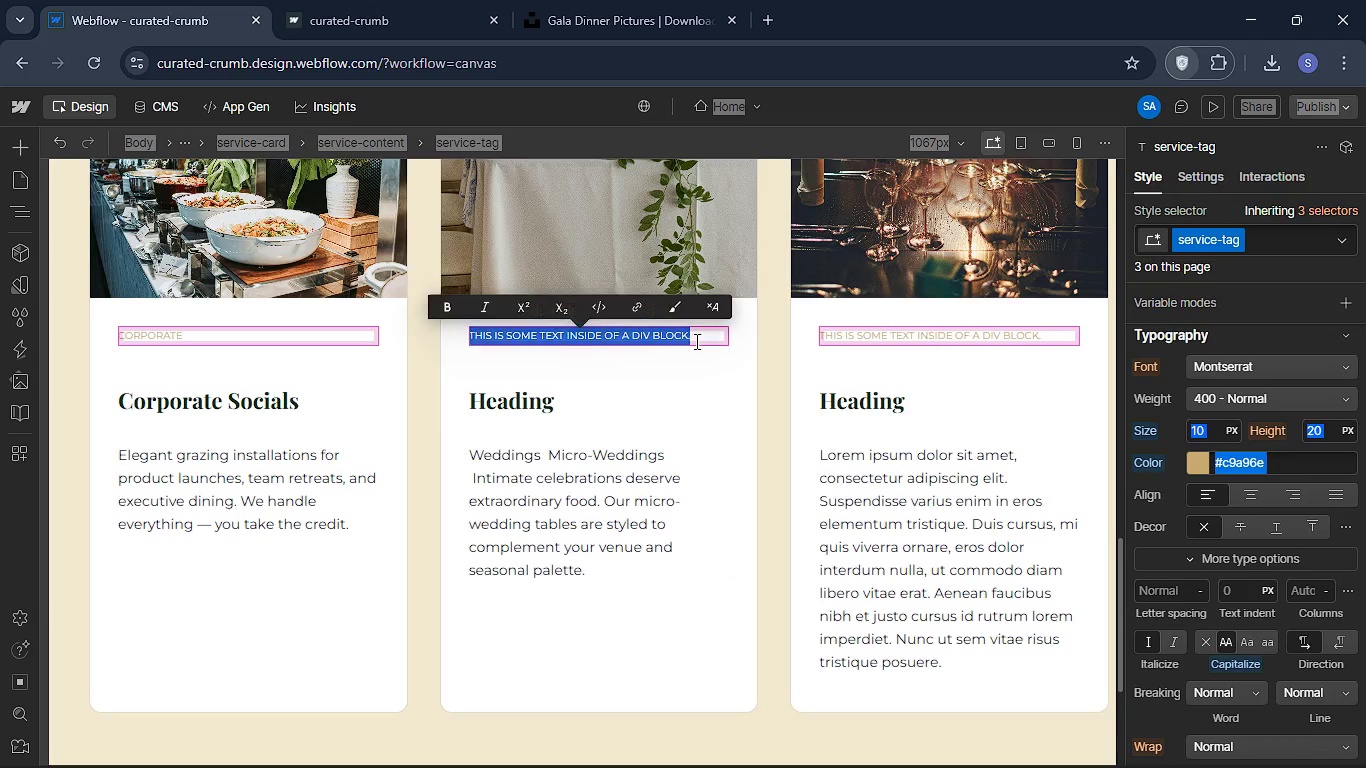 
key(Control+A)
 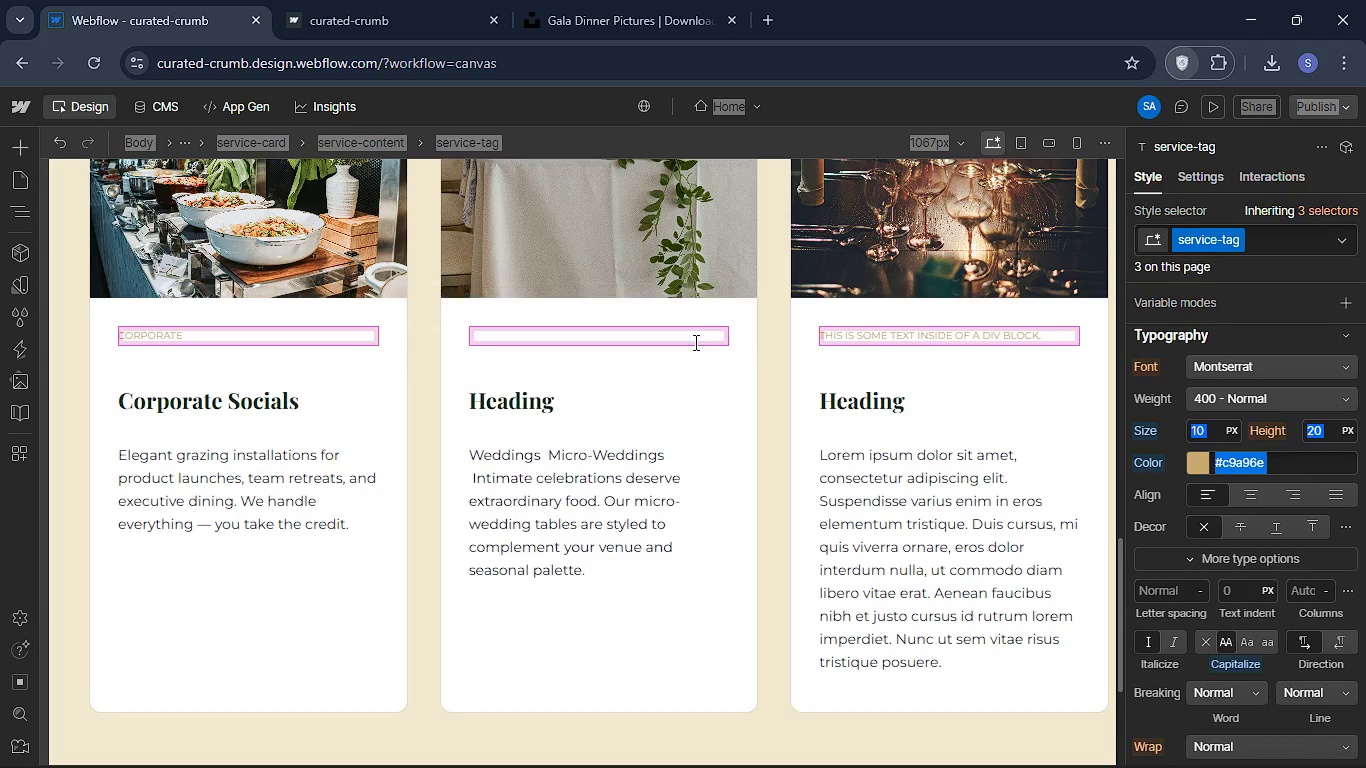 
key(Control+V)
 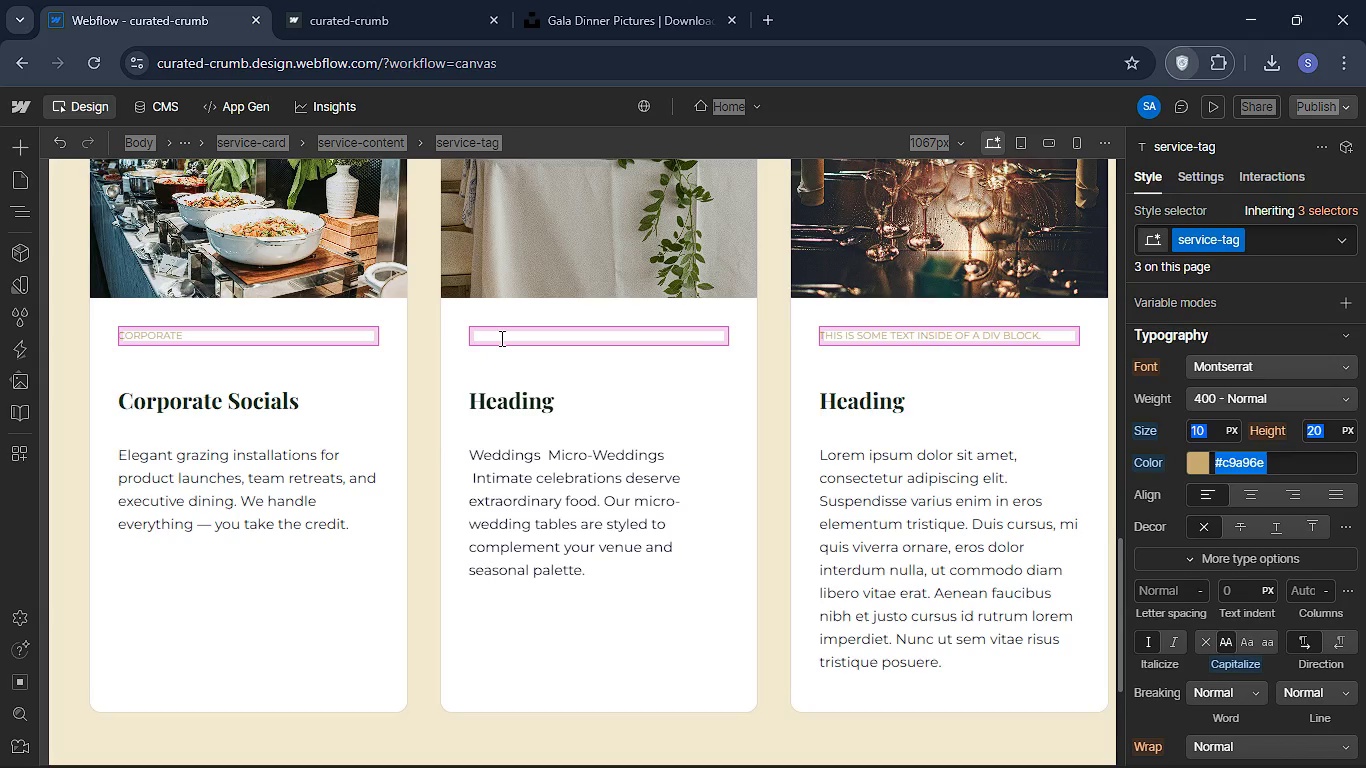 
left_click([500, 338])
 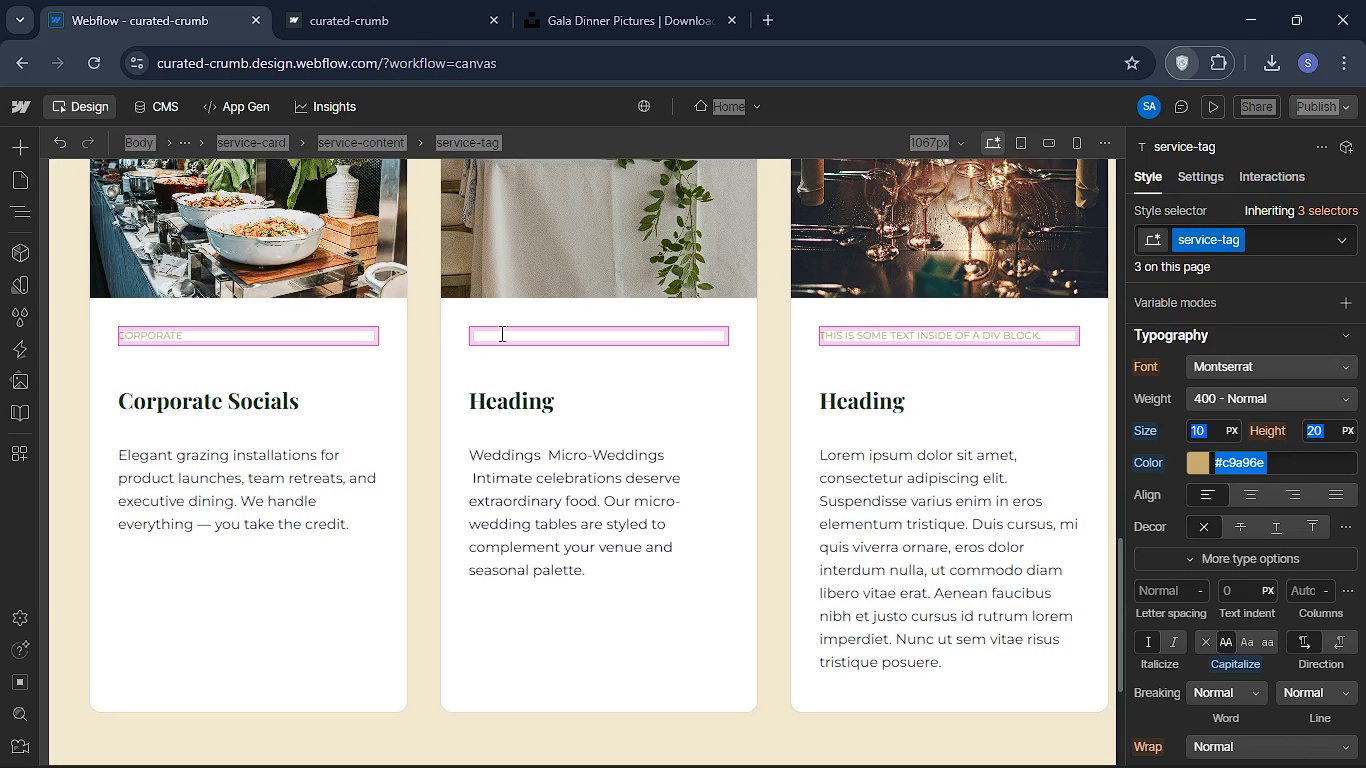 
left_click([500, 333])
 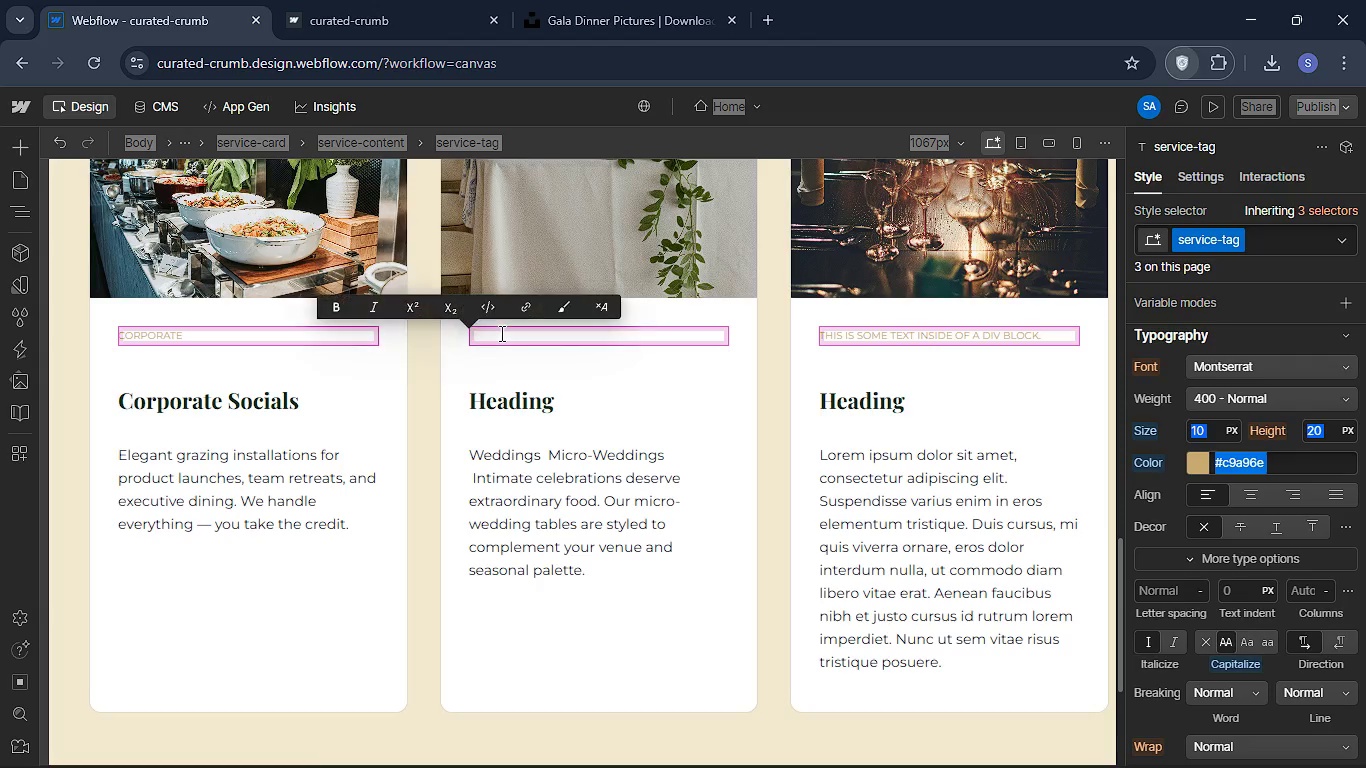 
double_click([500, 333])
 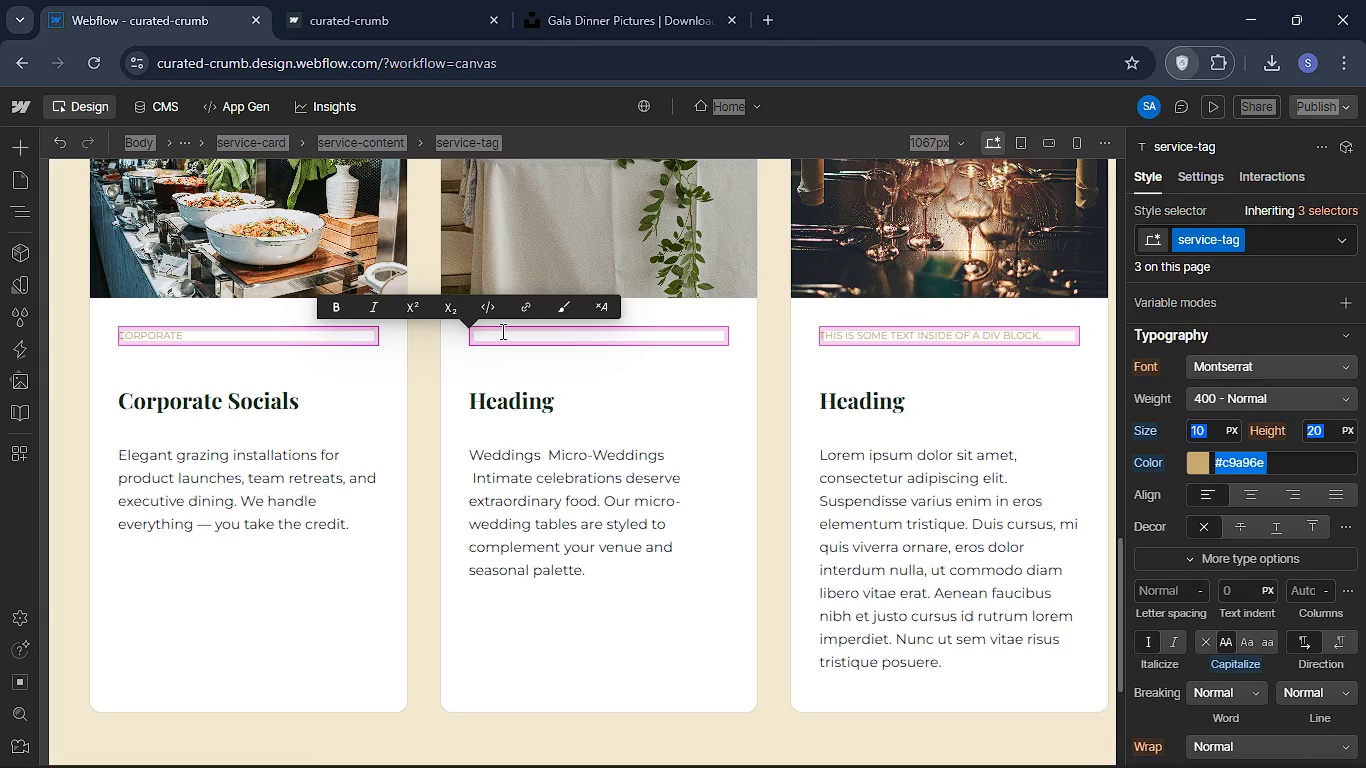 
key(Control+V)
 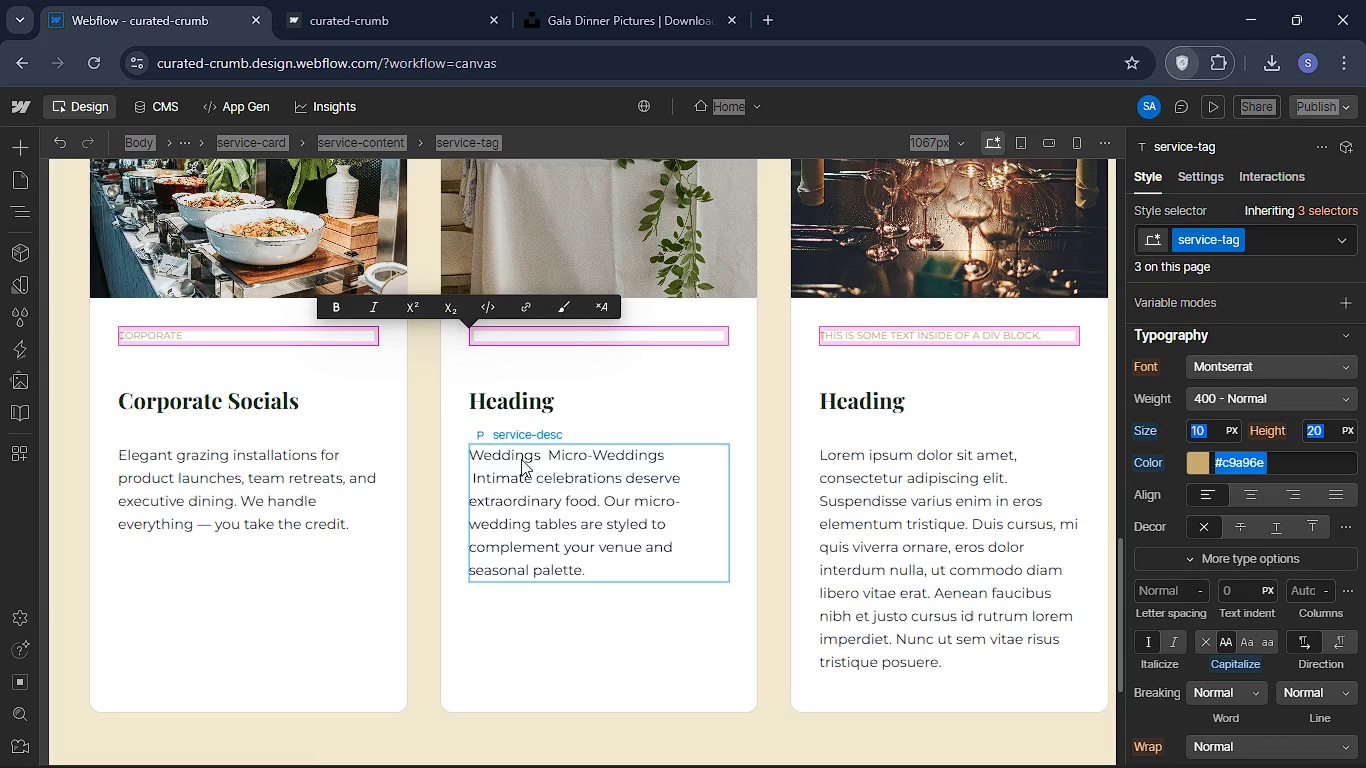 
left_click([521, 459])
 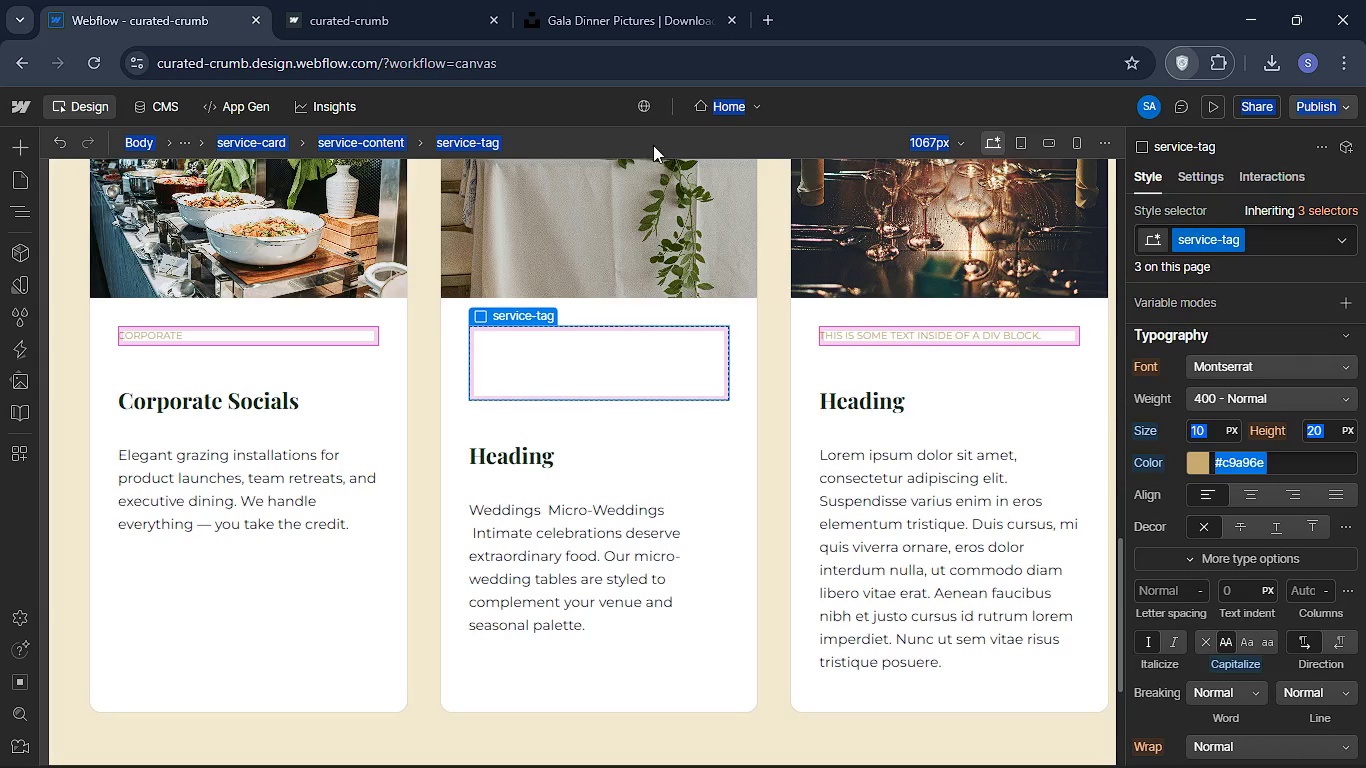 
left_click([653, 145])
 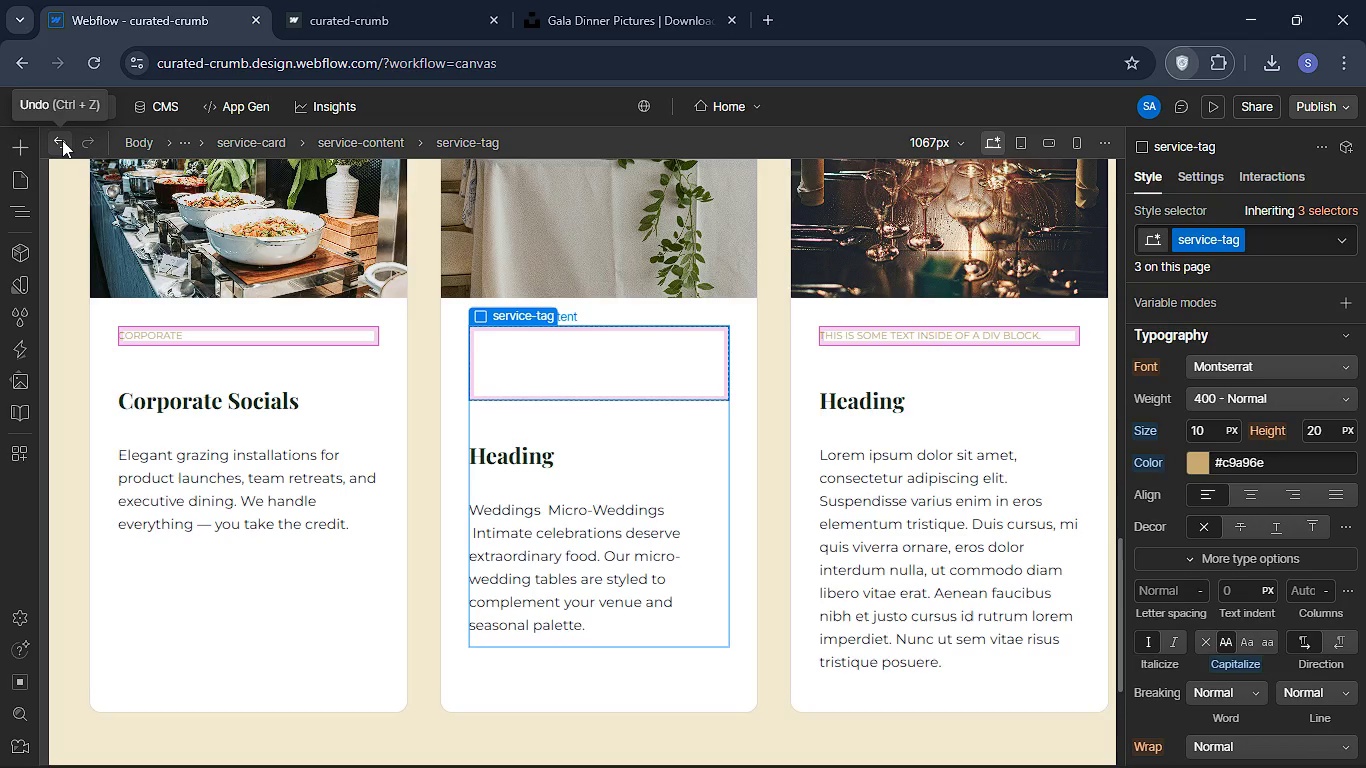 
left_click([62, 140])
 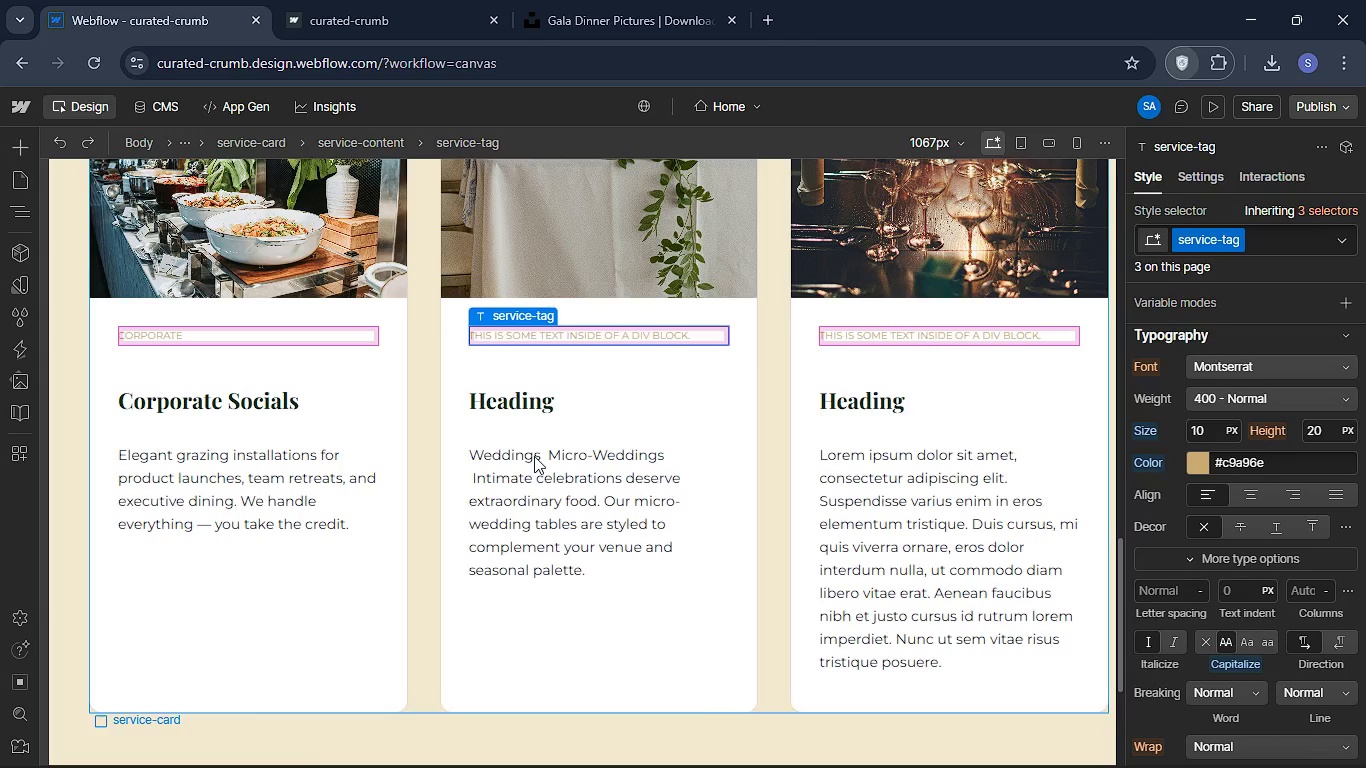 
left_click([537, 476])
 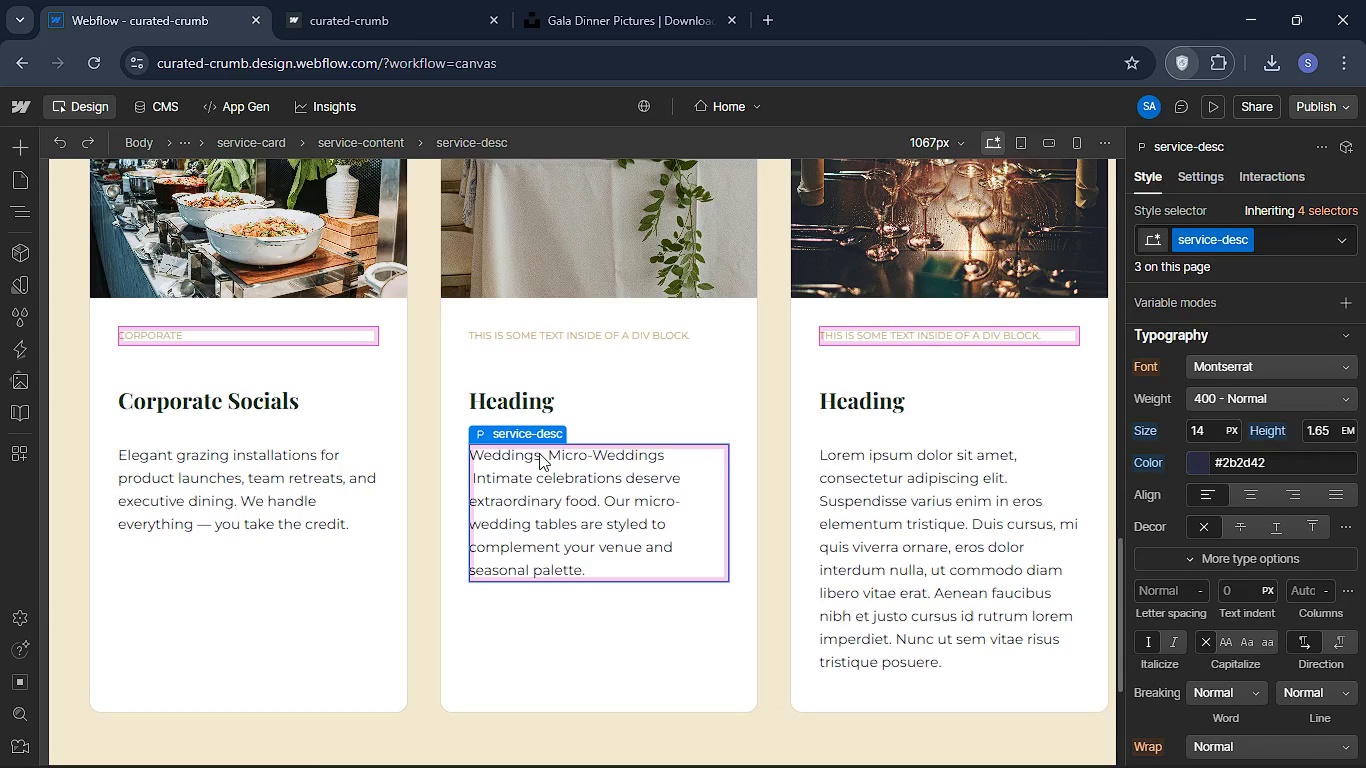 
double_click([539, 453])
 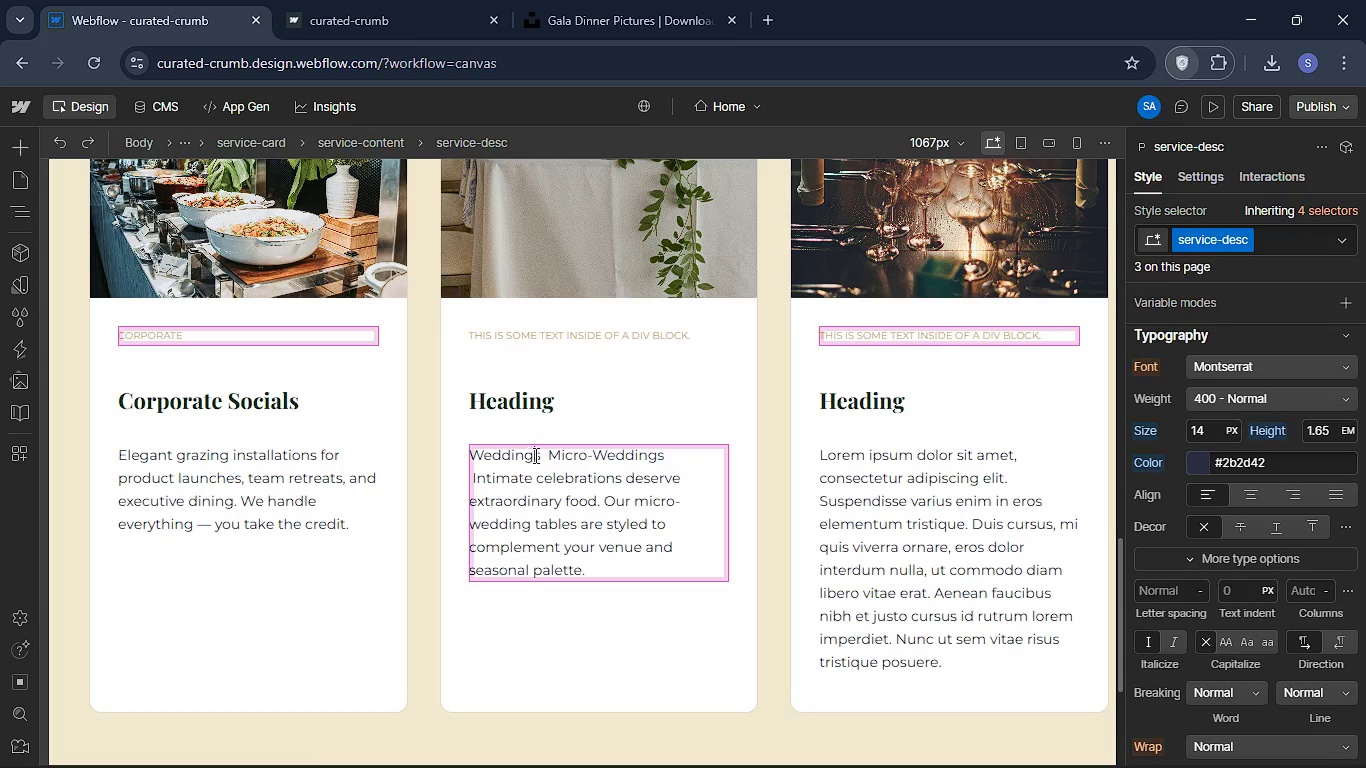 
double_click([529, 455])
 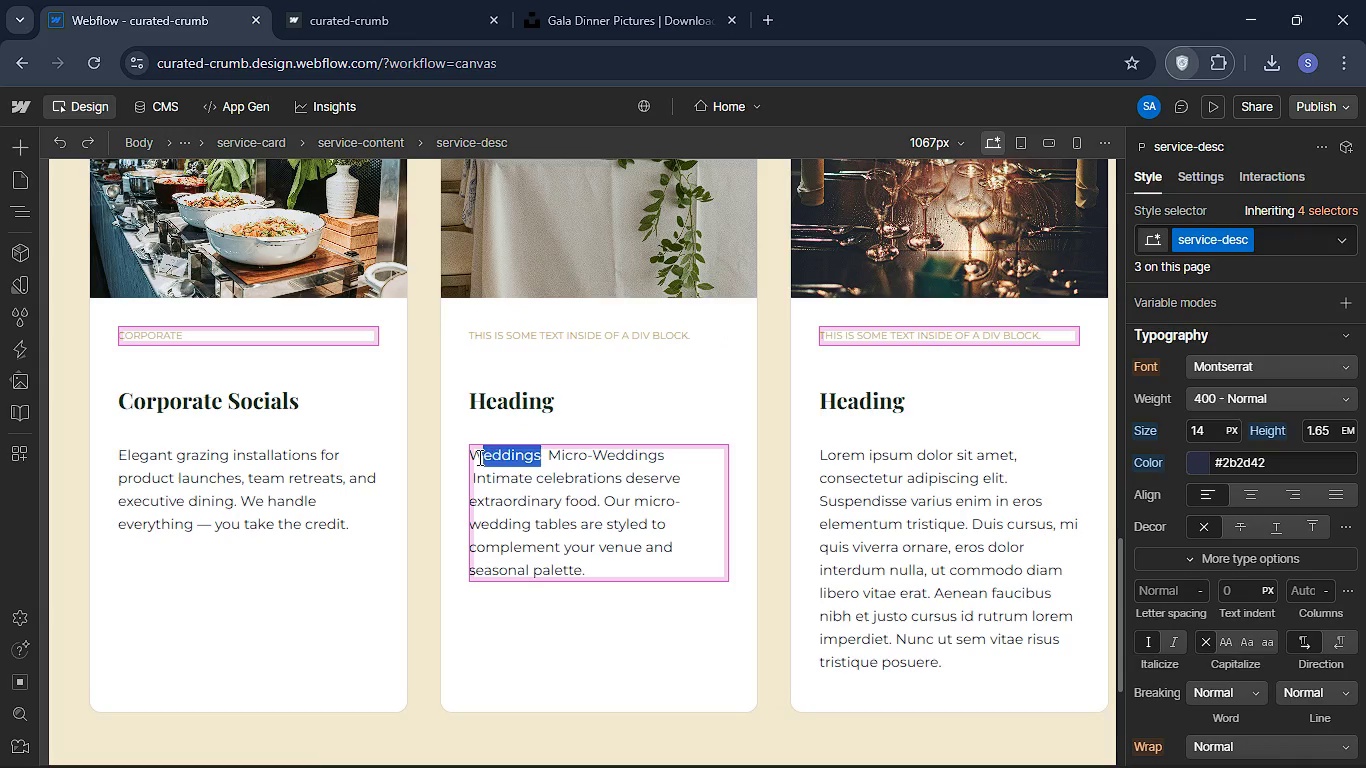 
left_click_drag(start_coordinate=[540, 455], to_coordinate=[472, 454])
 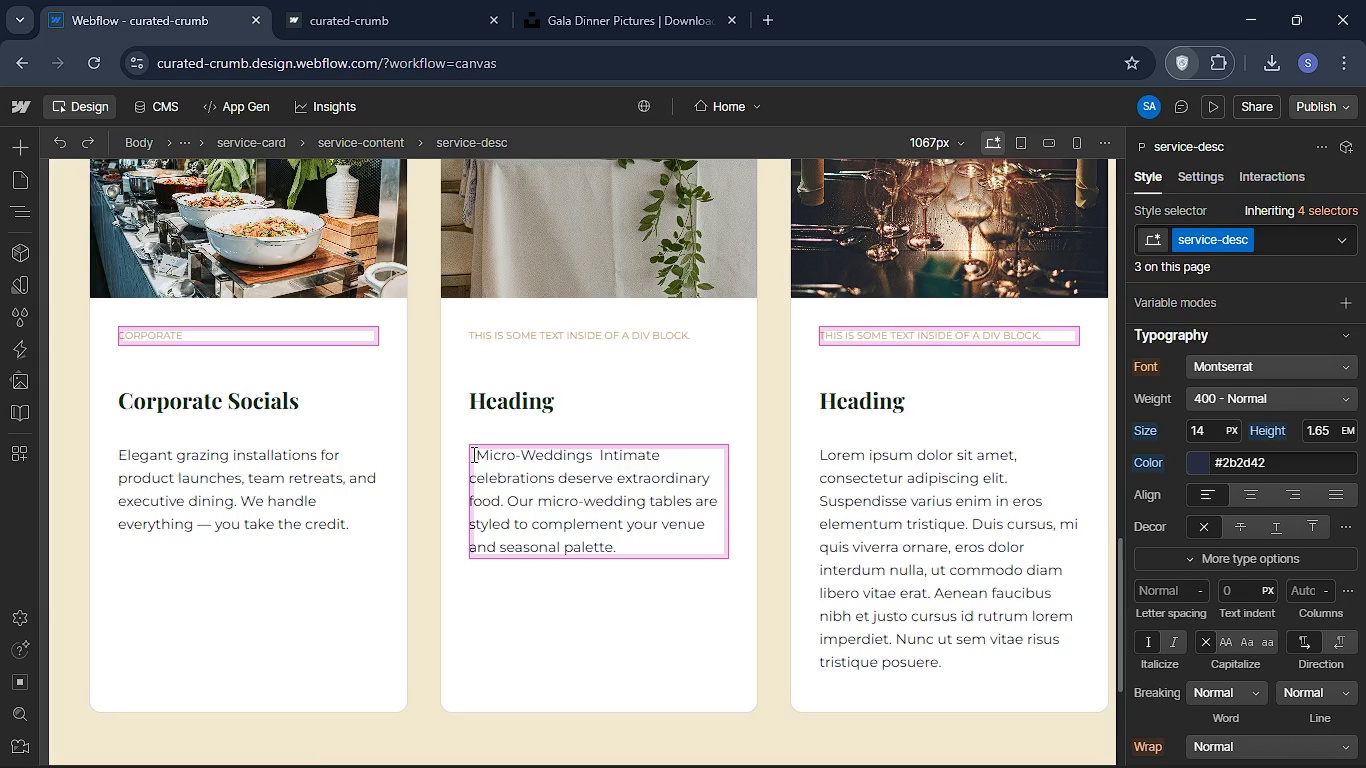 
key(Control+X)
 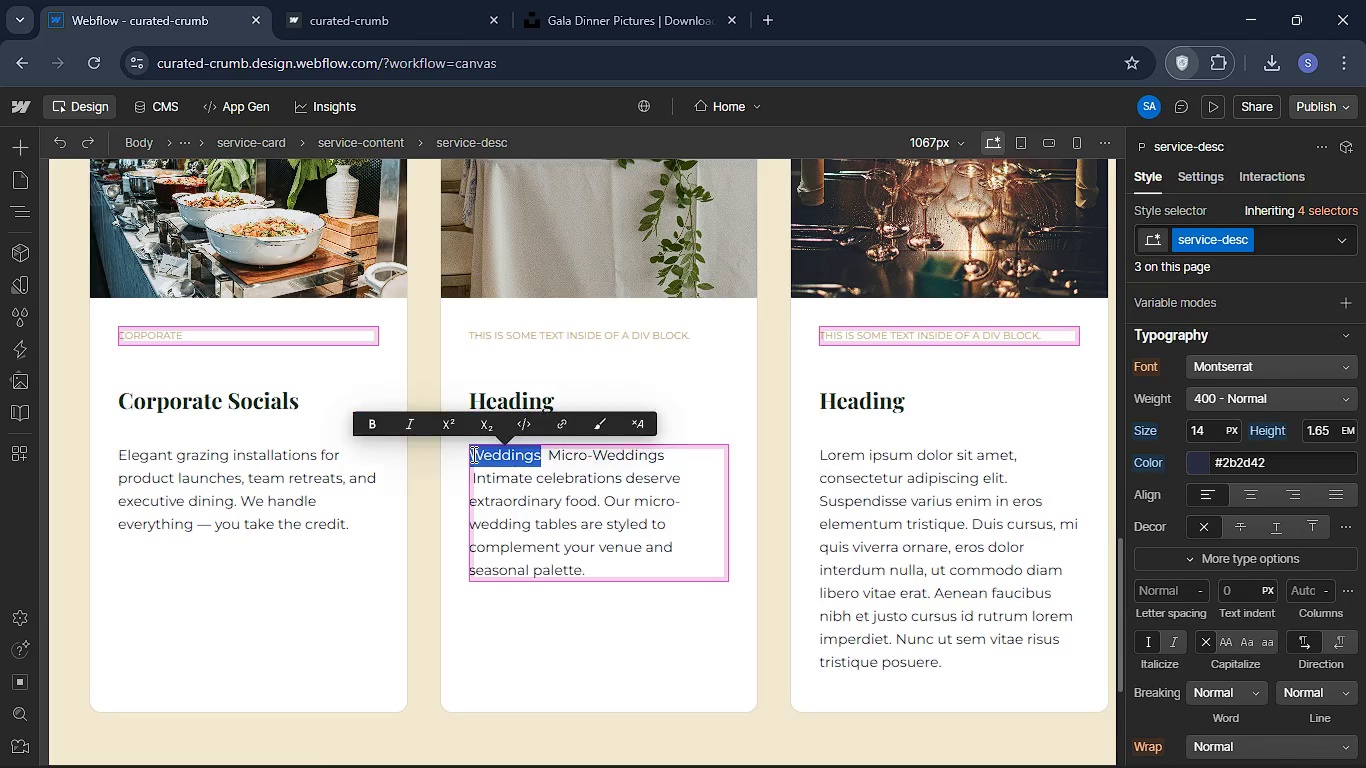 
key(Control+X)
 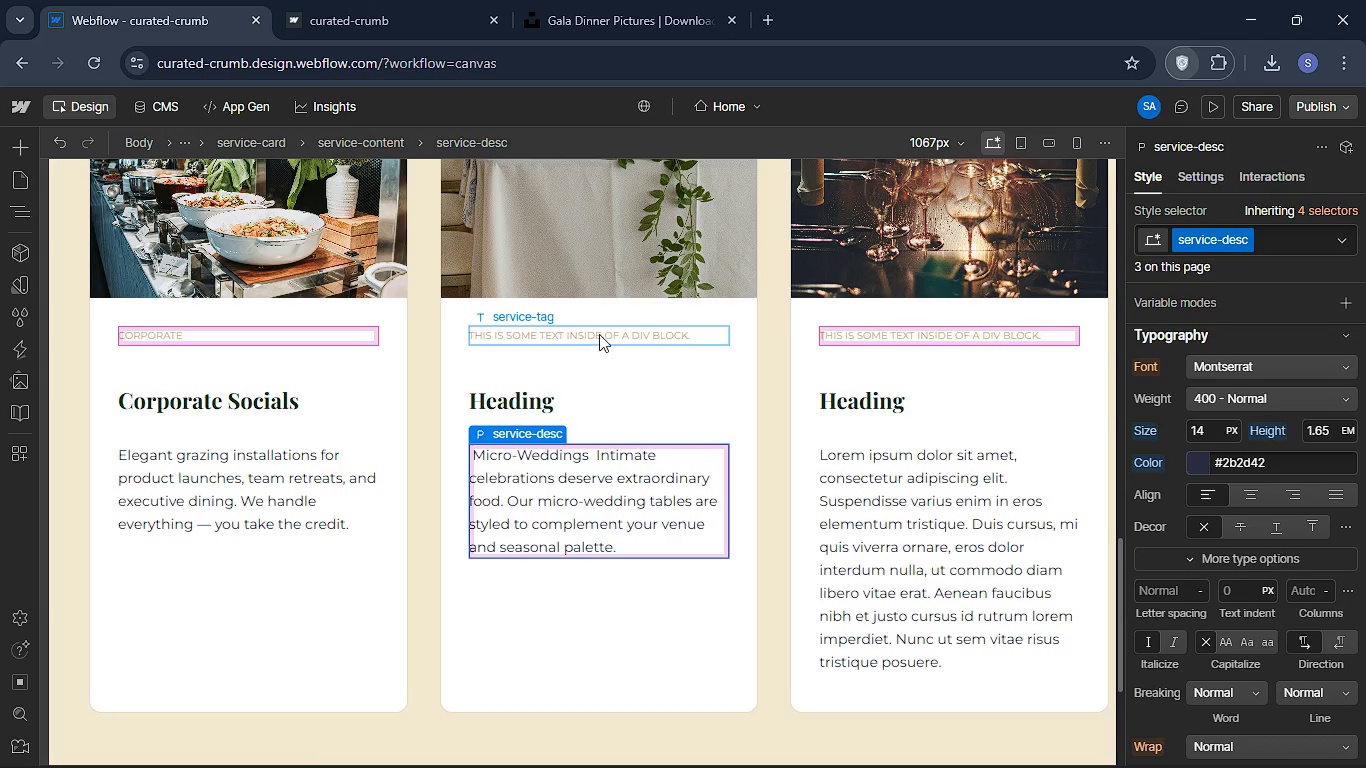 
double_click([595, 335])
 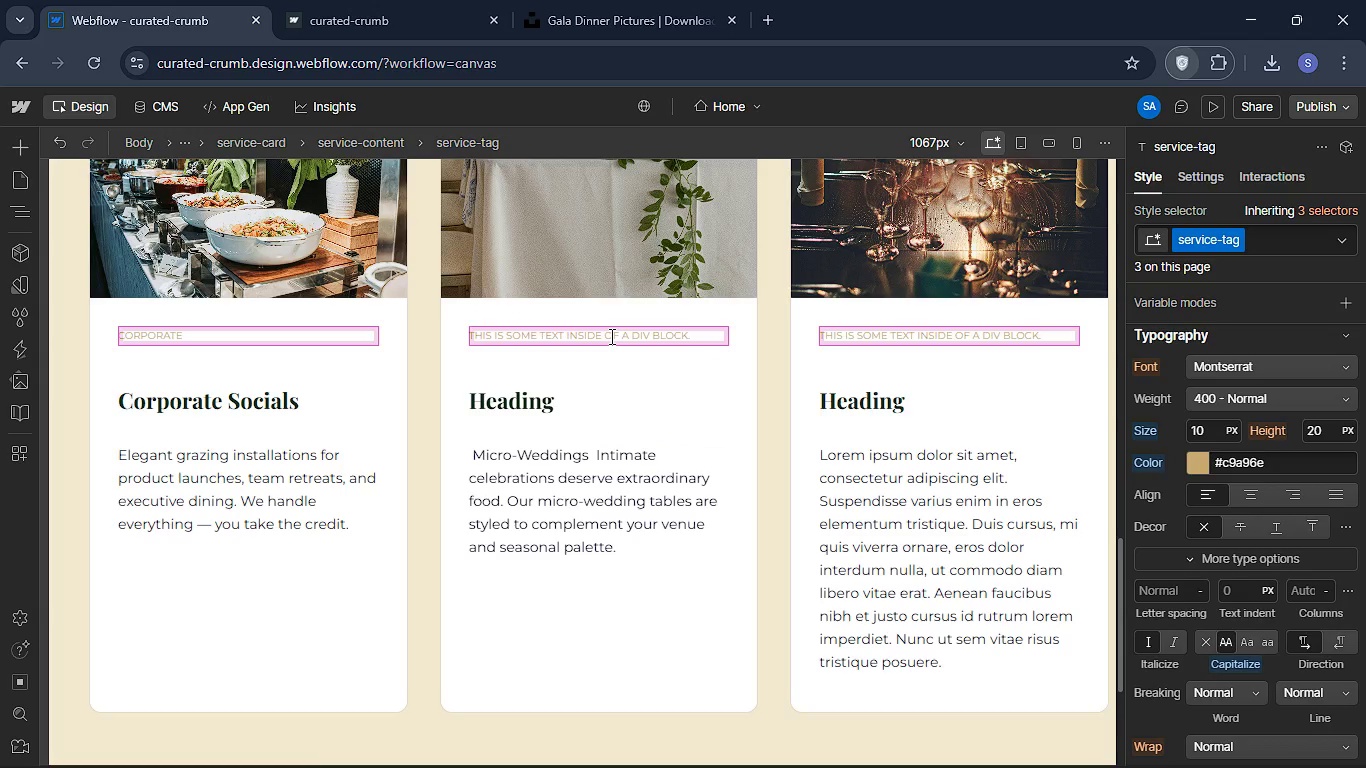 
key(Control+A)
 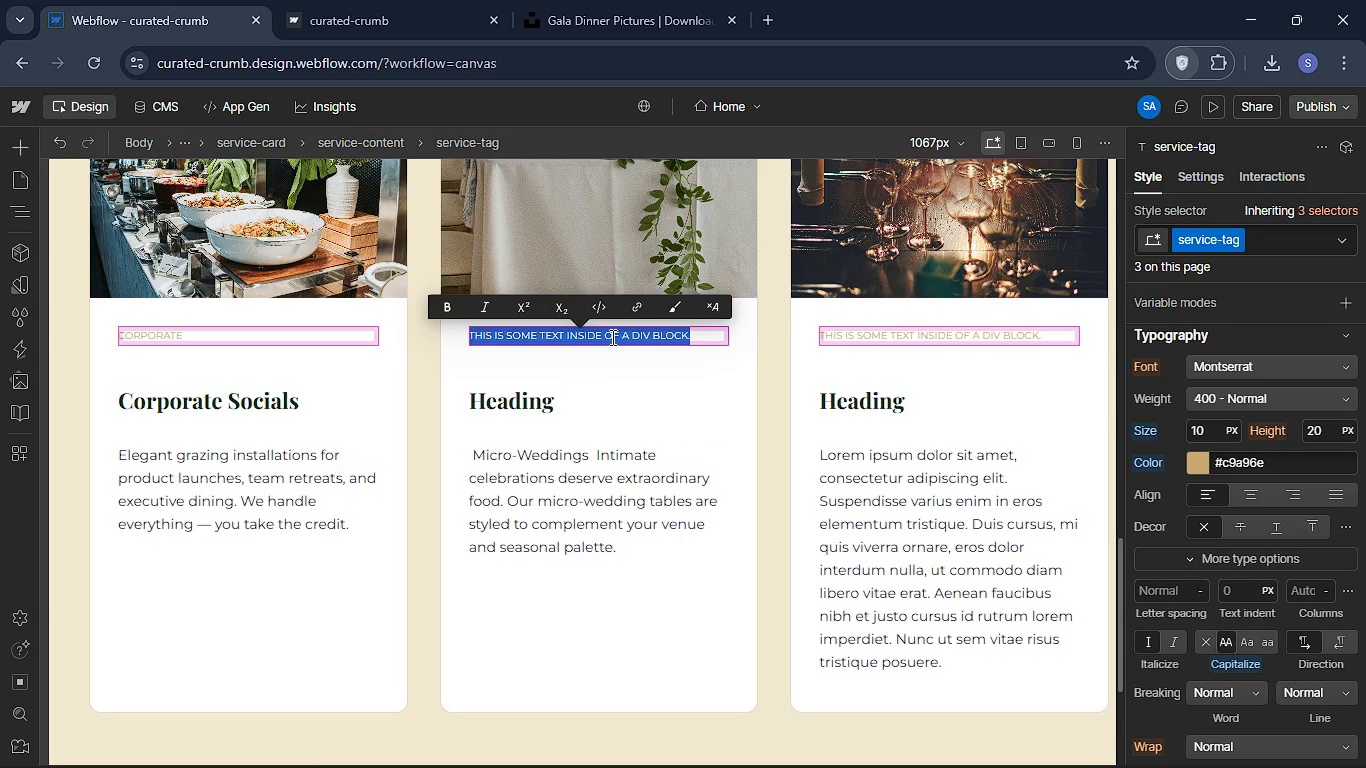 
key(Control+V)
 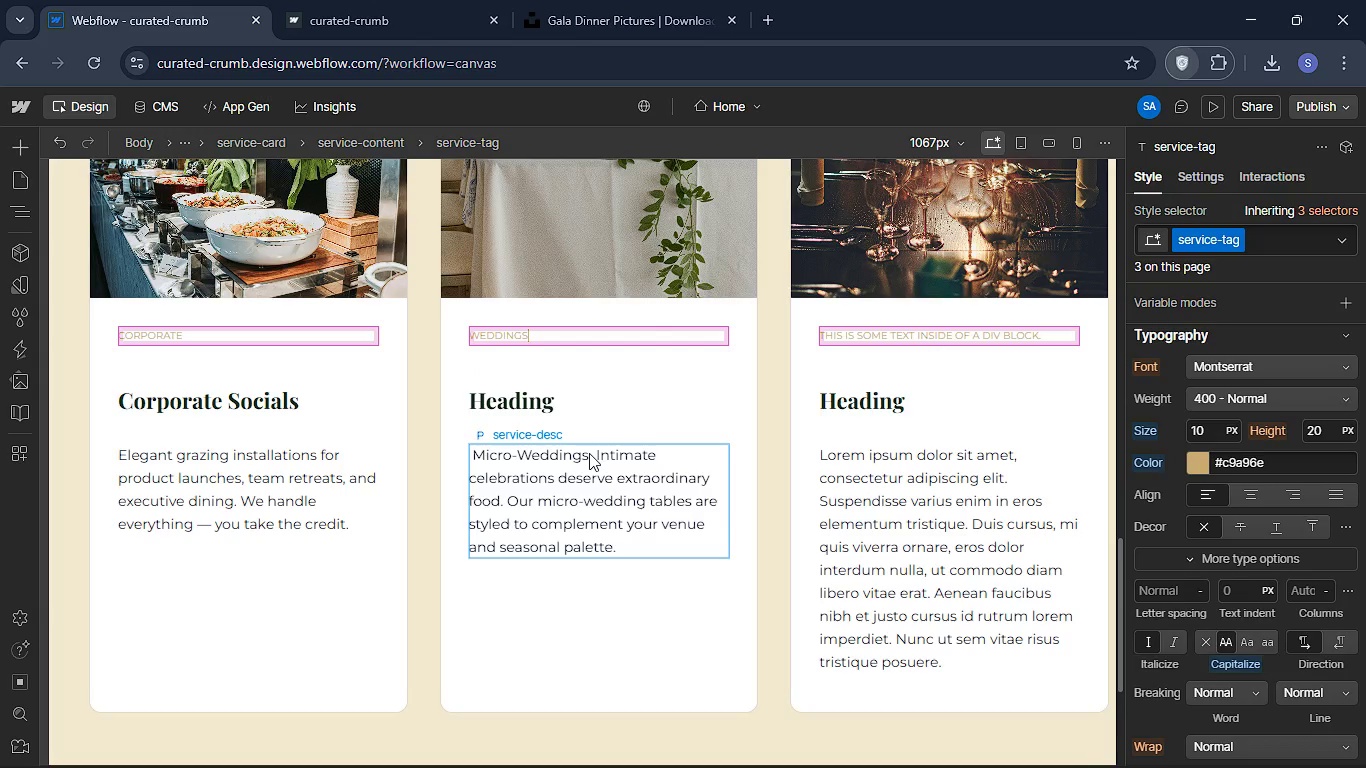 
double_click([591, 453])
 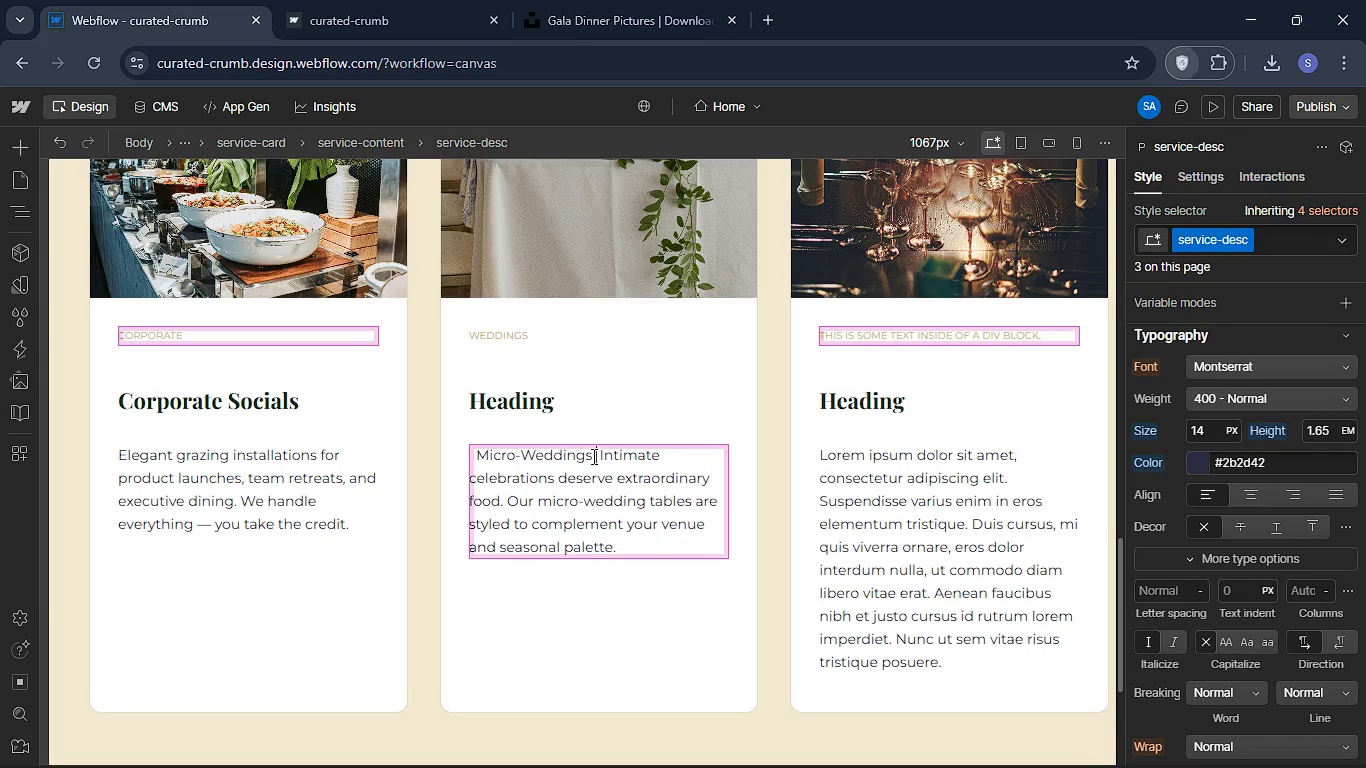 
left_click_drag(start_coordinate=[592, 456], to_coordinate=[475, 459])
 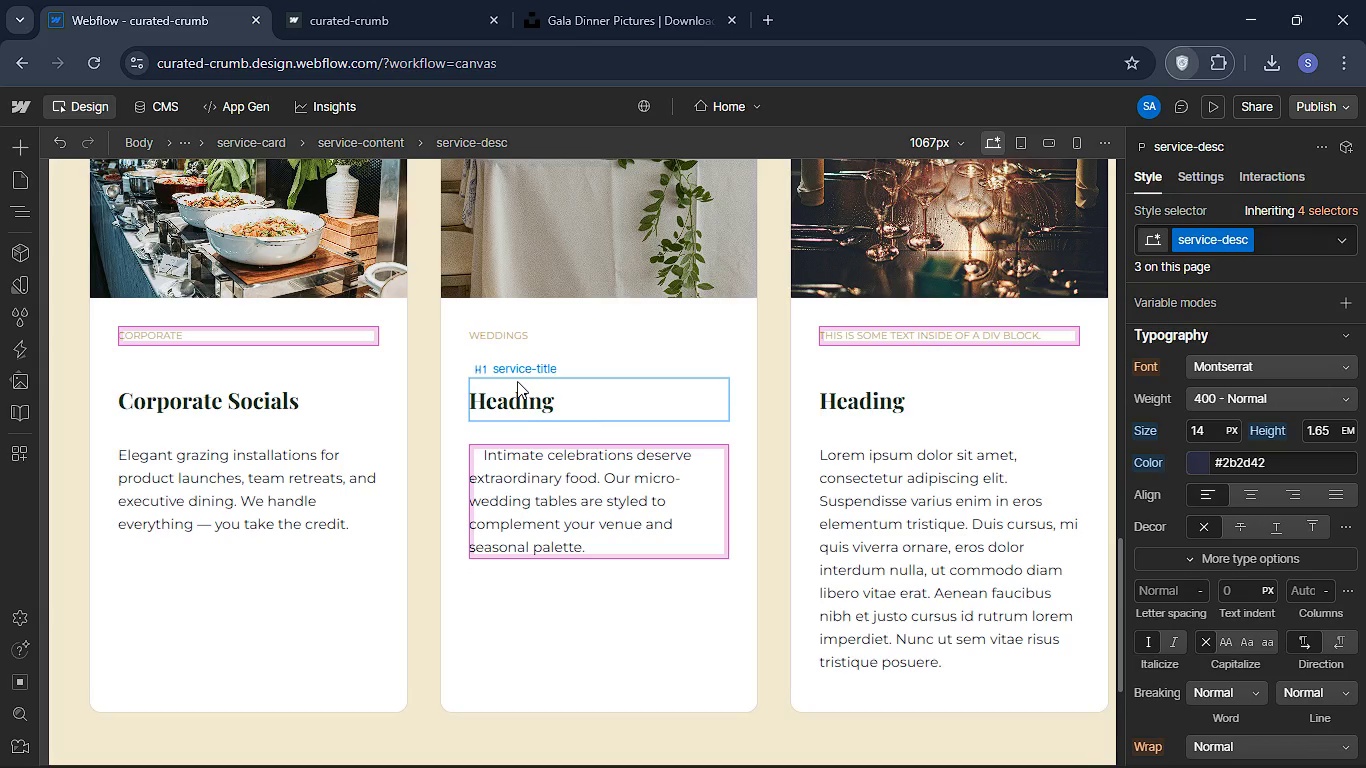 
key(Control+X)
 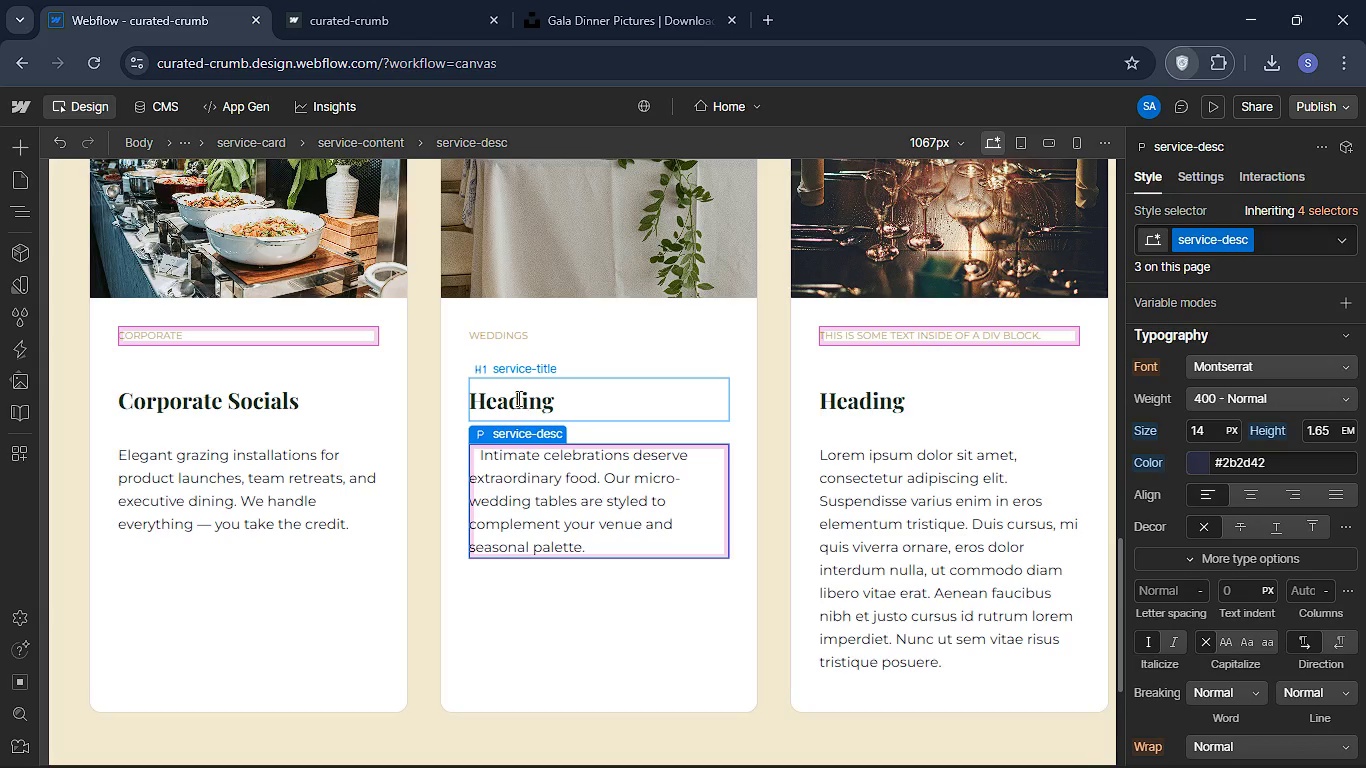 
double_click([517, 398])
 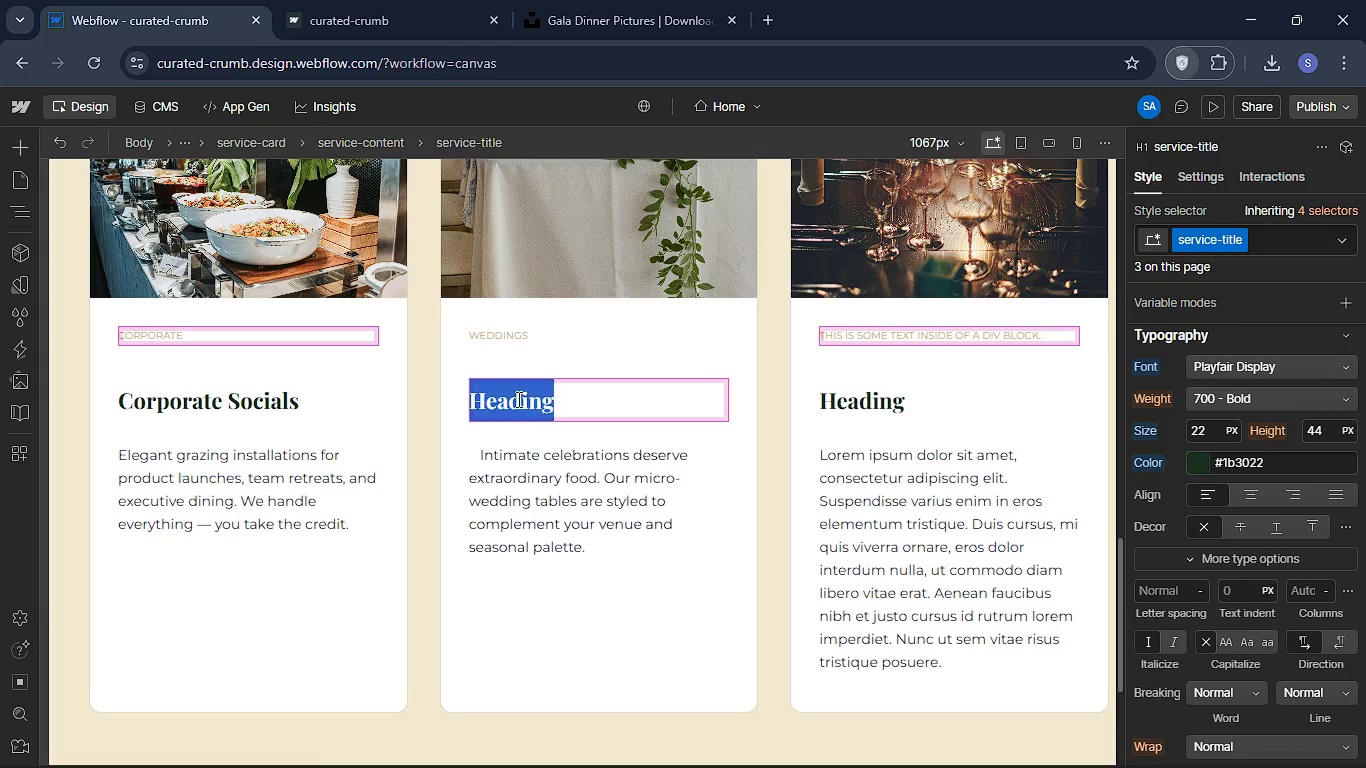 
key(Control+A)
 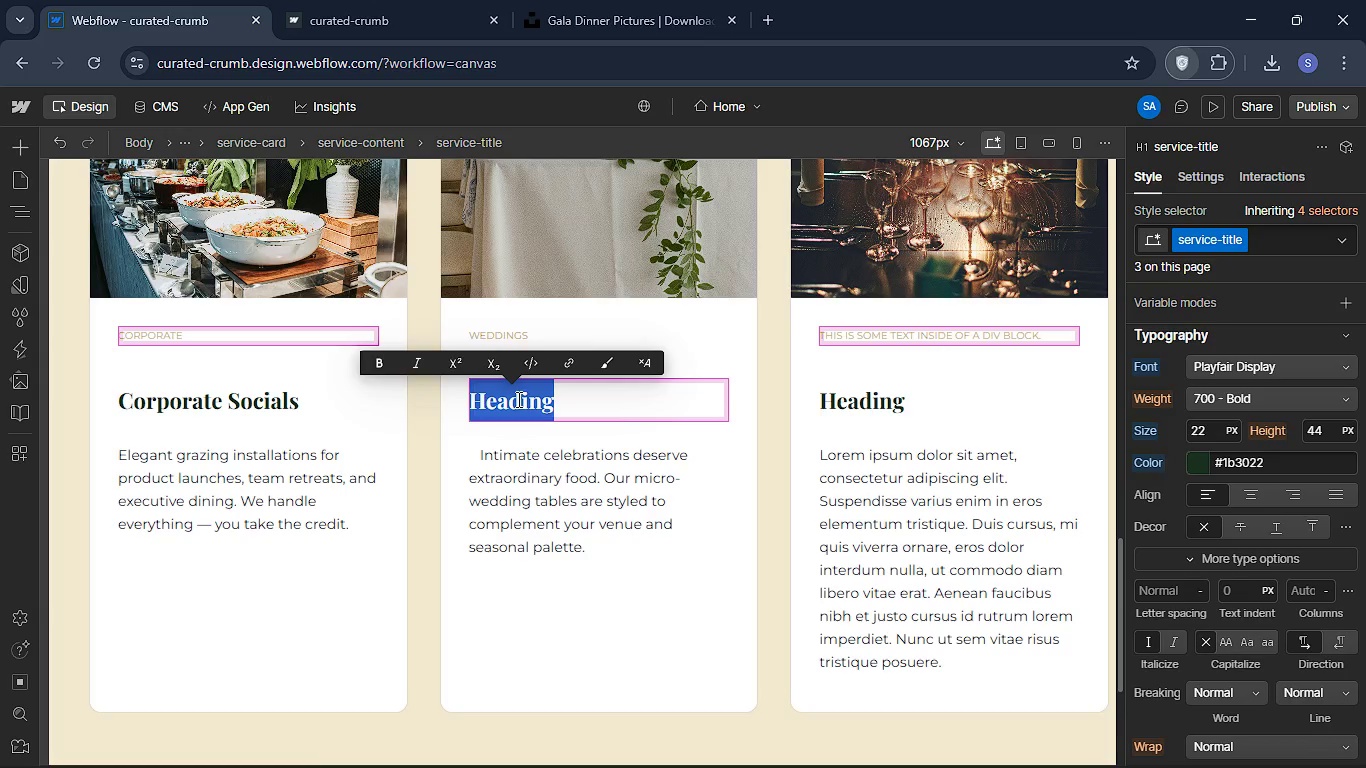 
key(Control+V)
 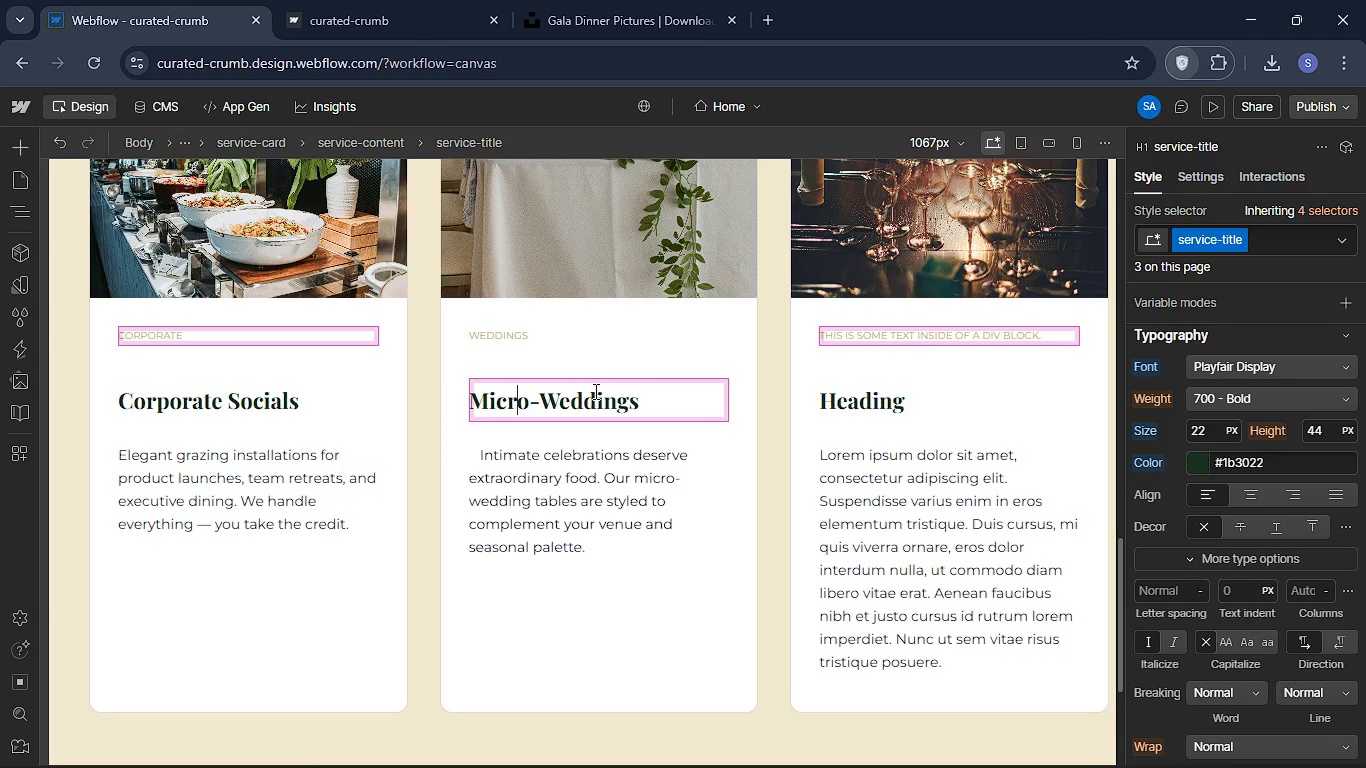 
left_click([517, 399])
 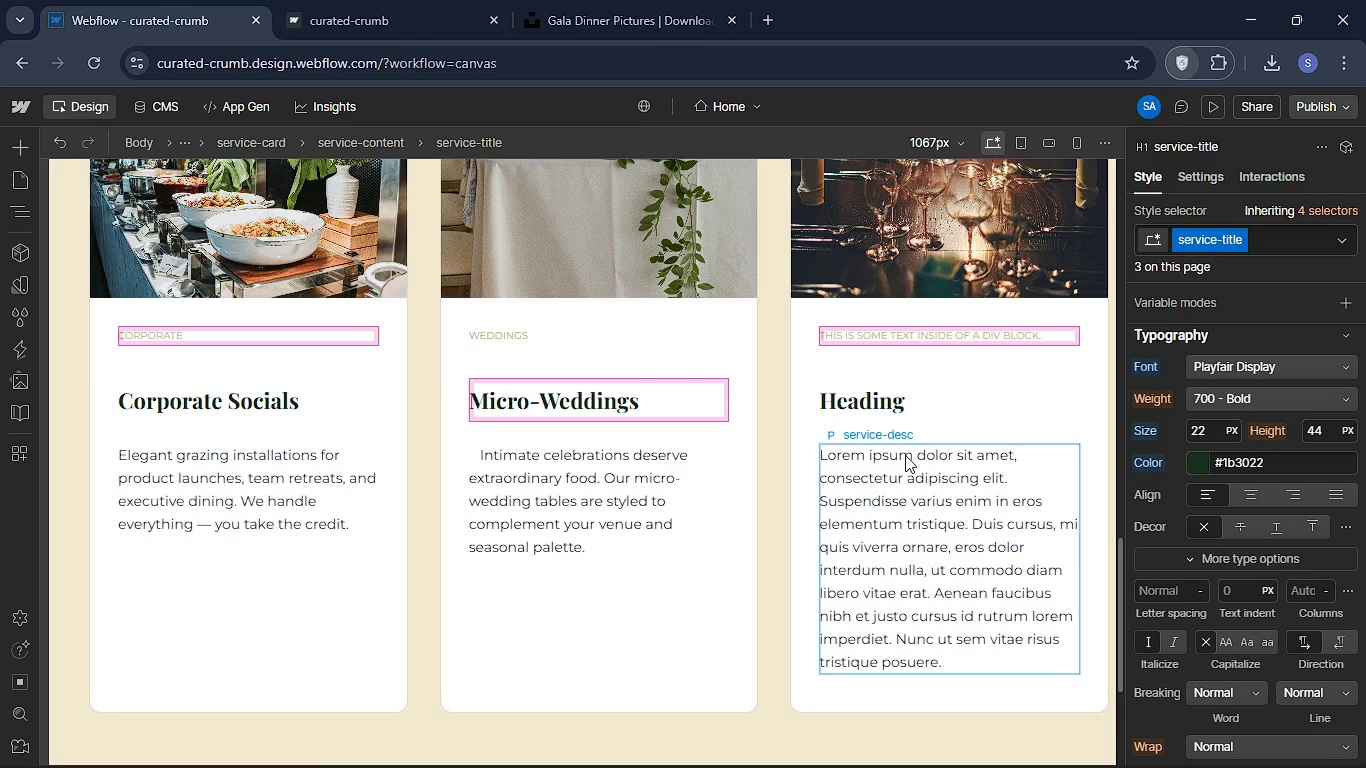 
left_click([905, 455])
 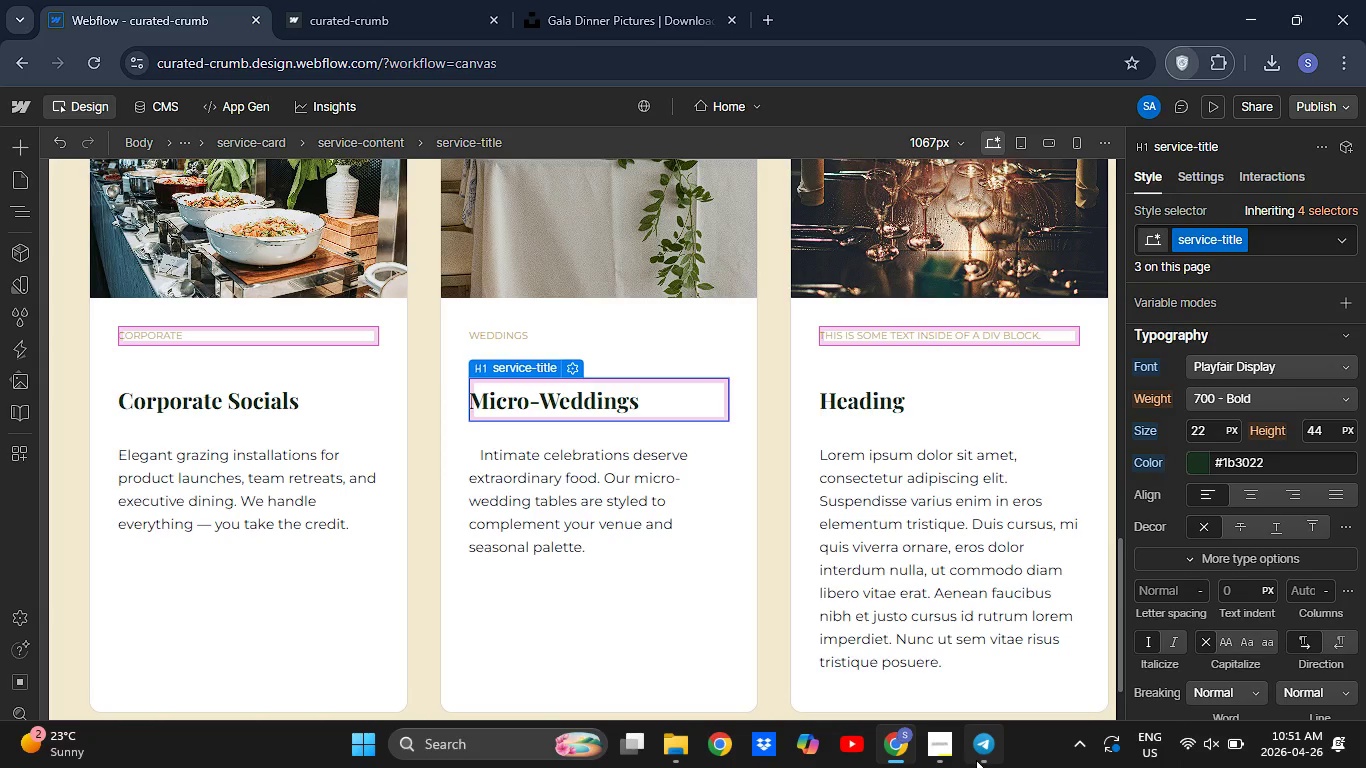 
left_click([976, 760])
 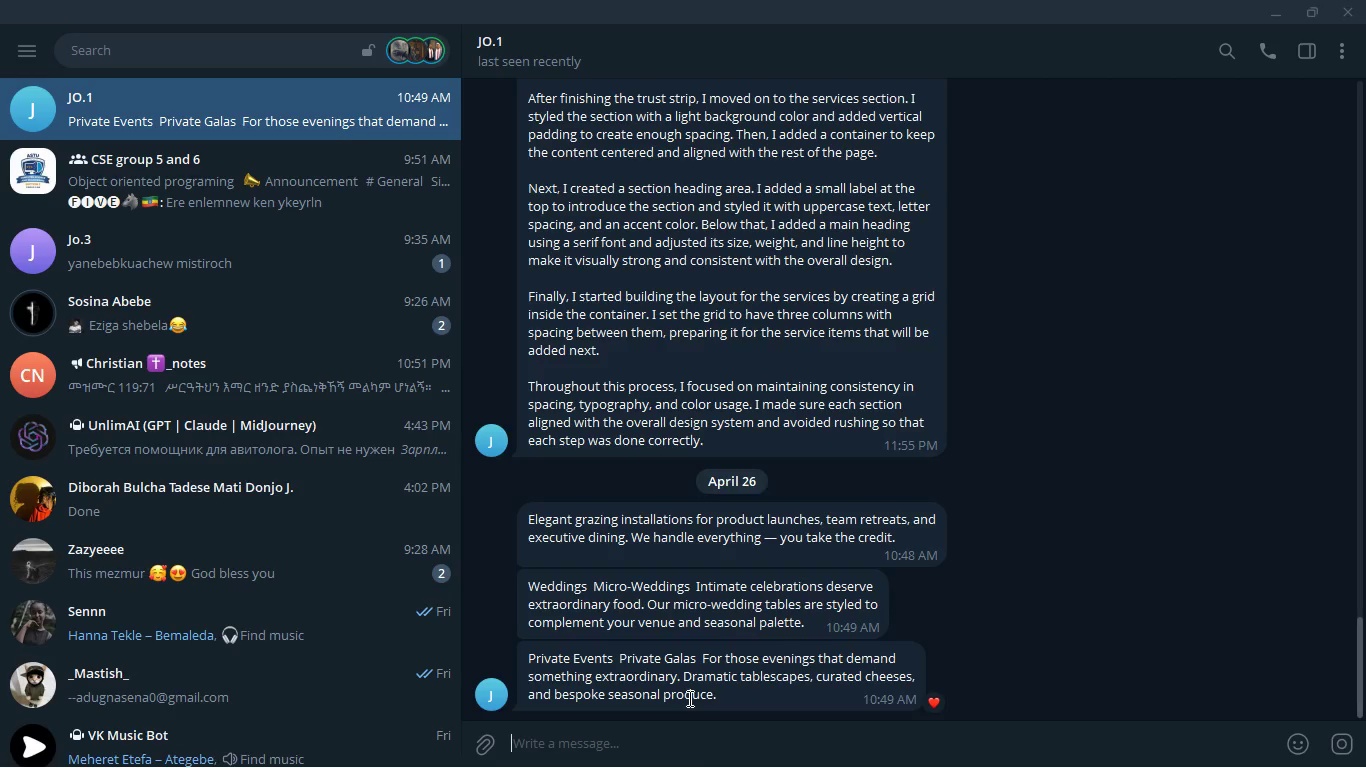 
right_click([688, 698])
 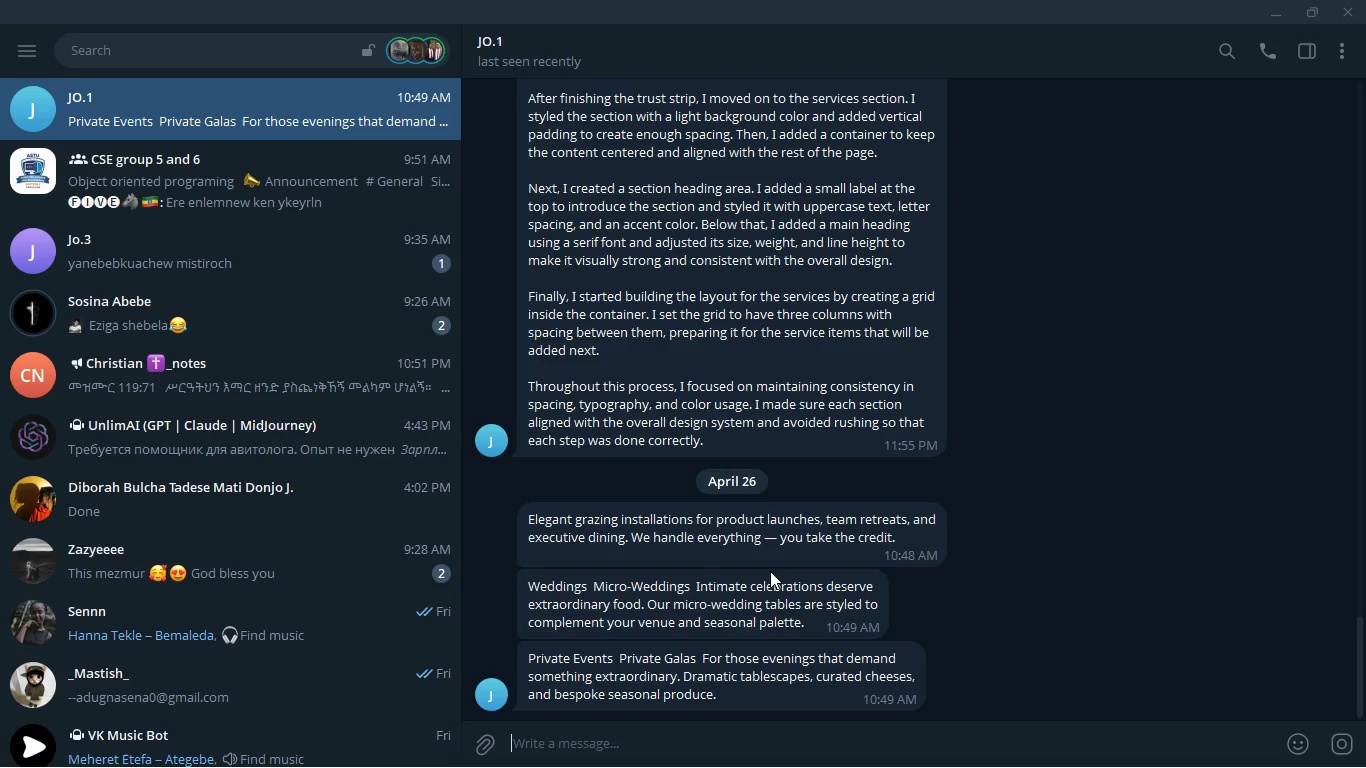 
left_click([770, 571])
 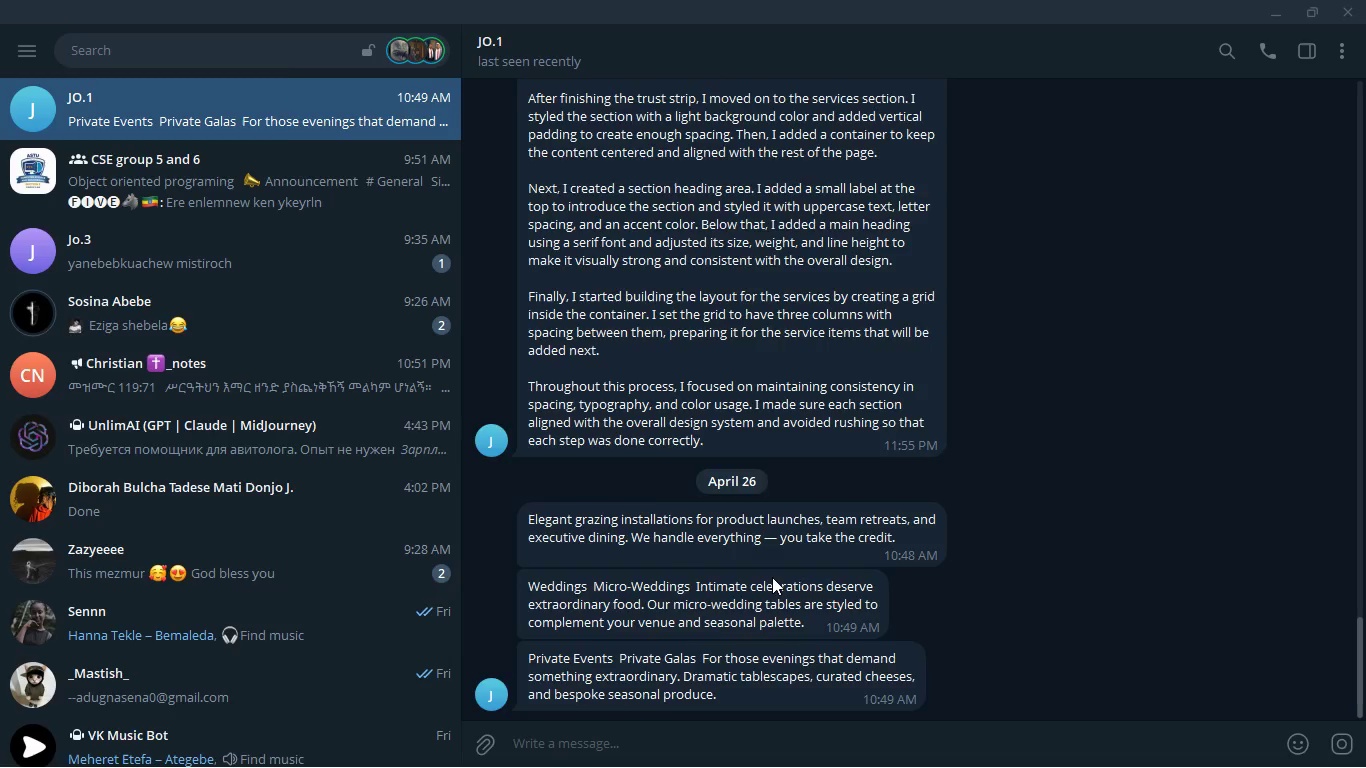 
key(Meta+Tab)
 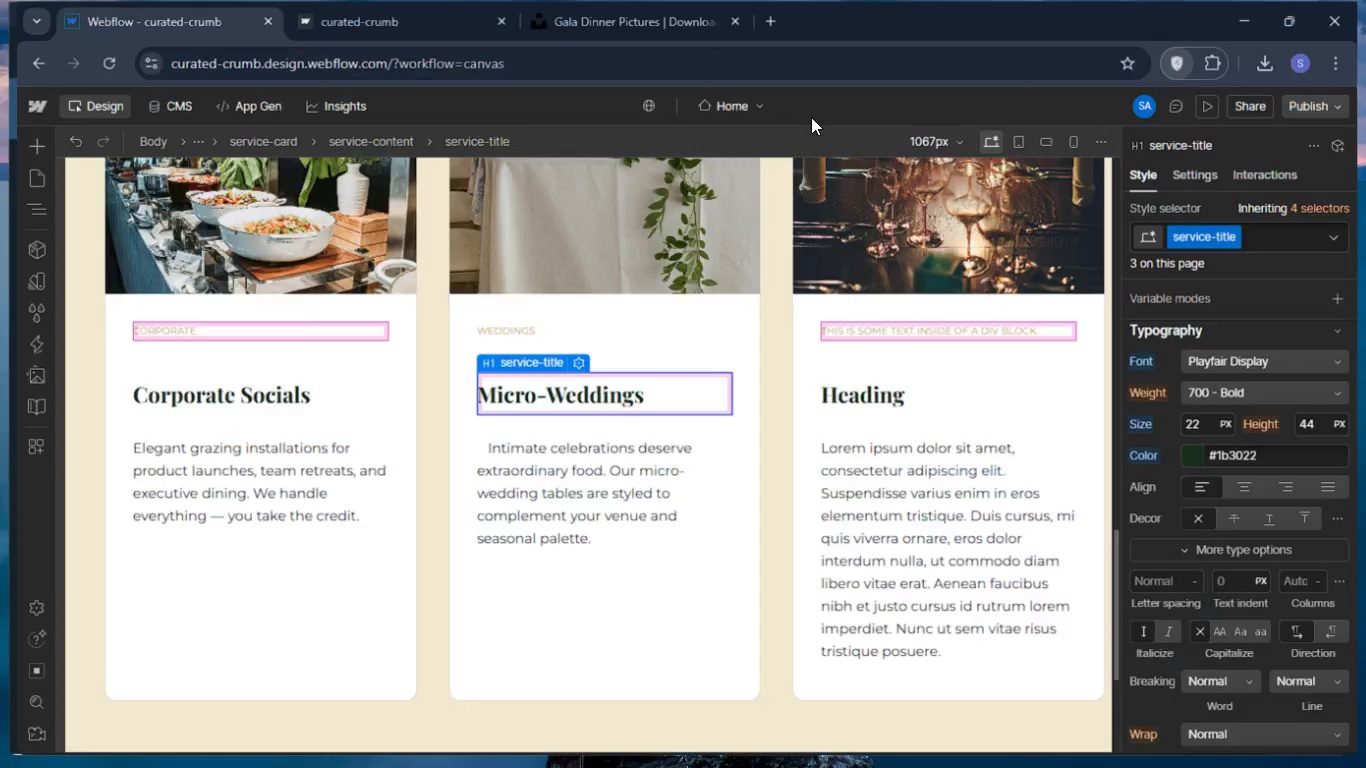 
left_click([802, 95])
 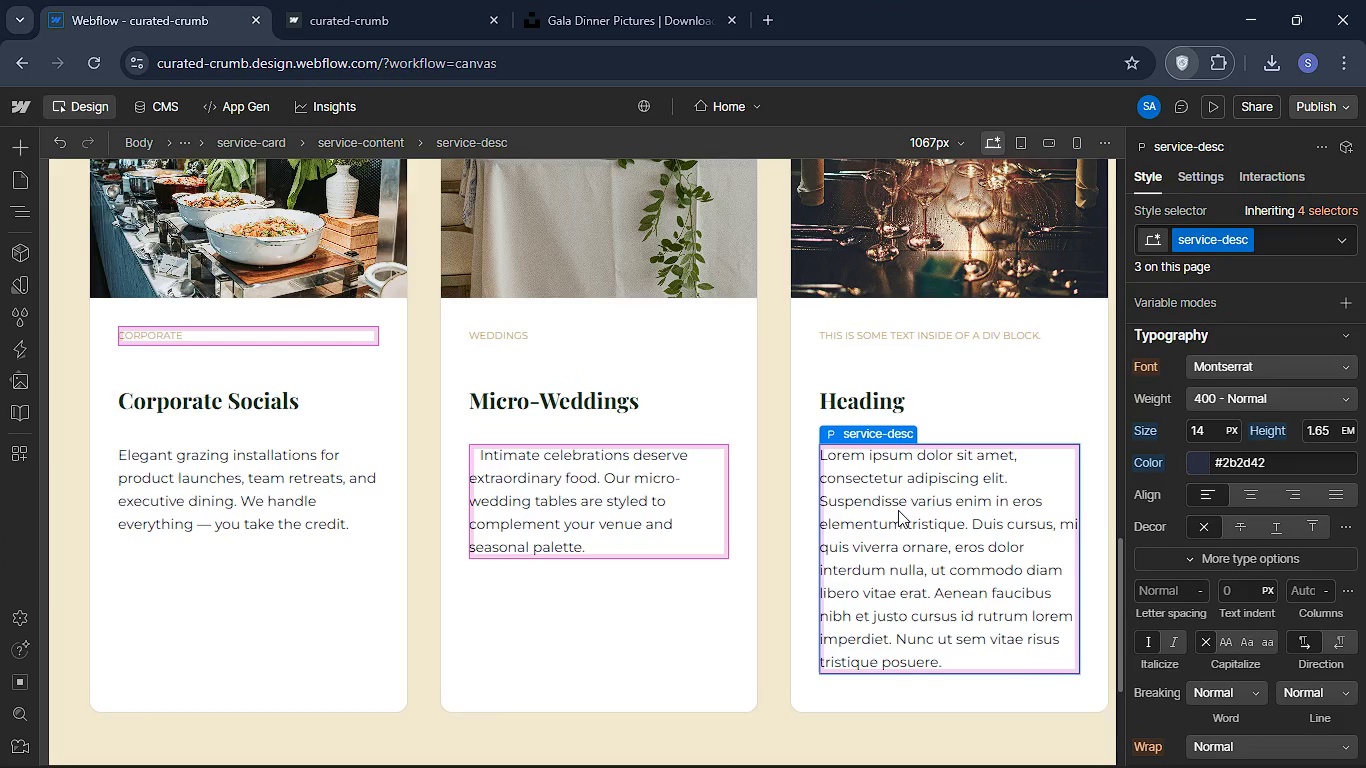 
key(Control+A)
 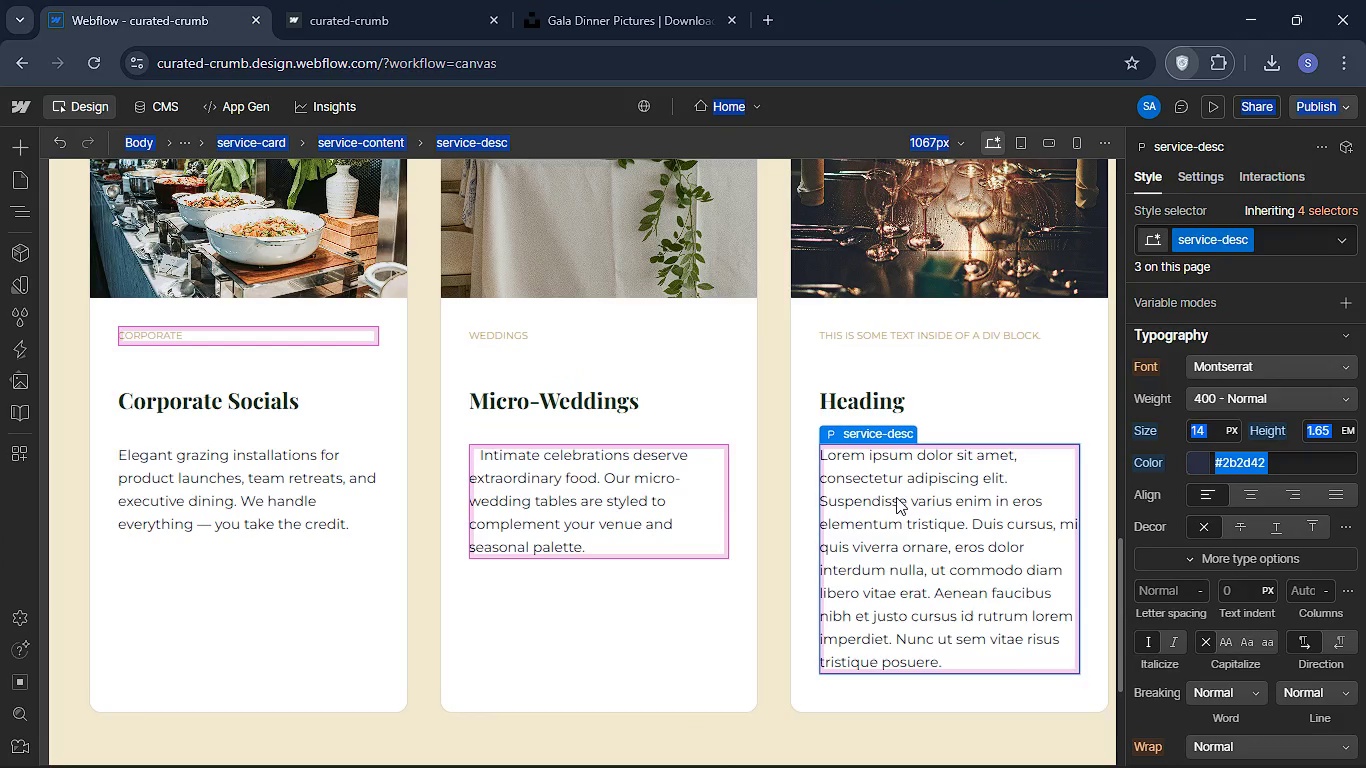 
left_click([898, 510])
 